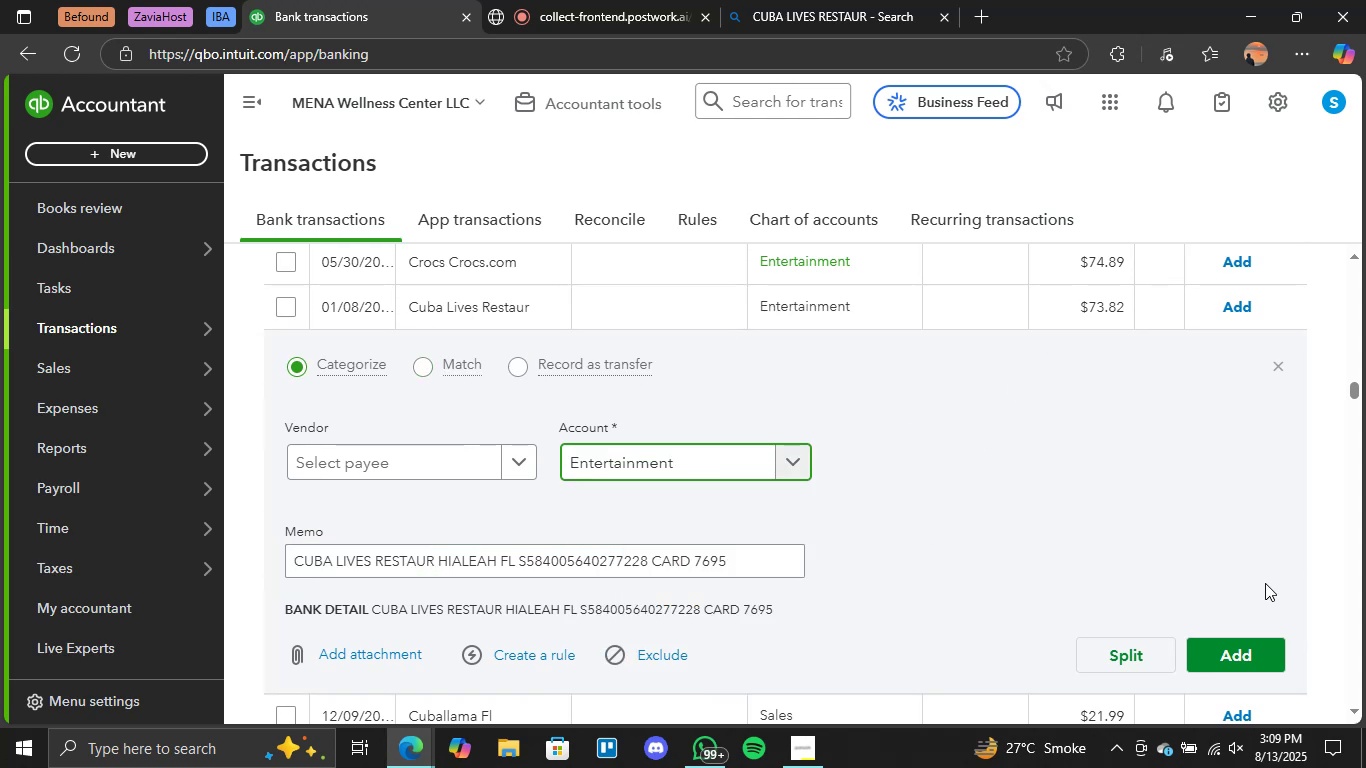 
left_click([1249, 648])
 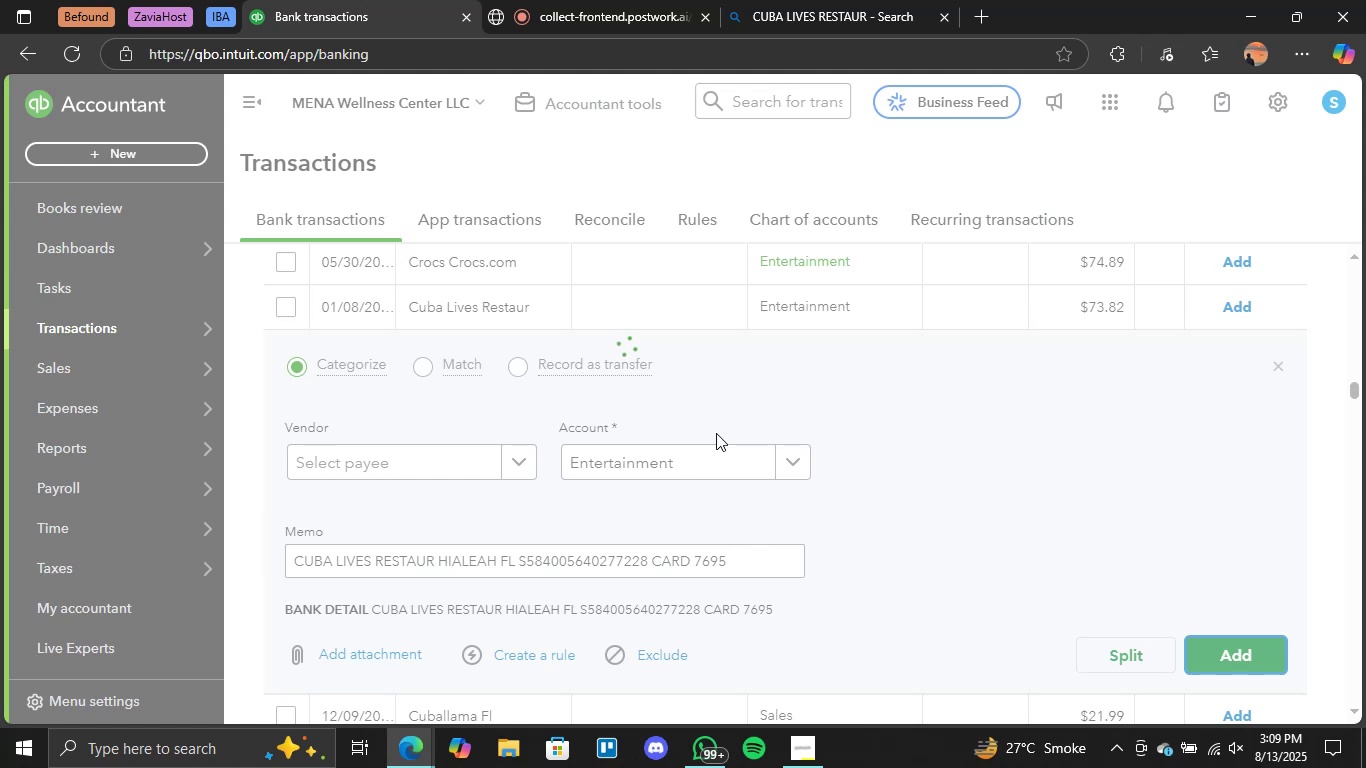 
wait(5.78)
 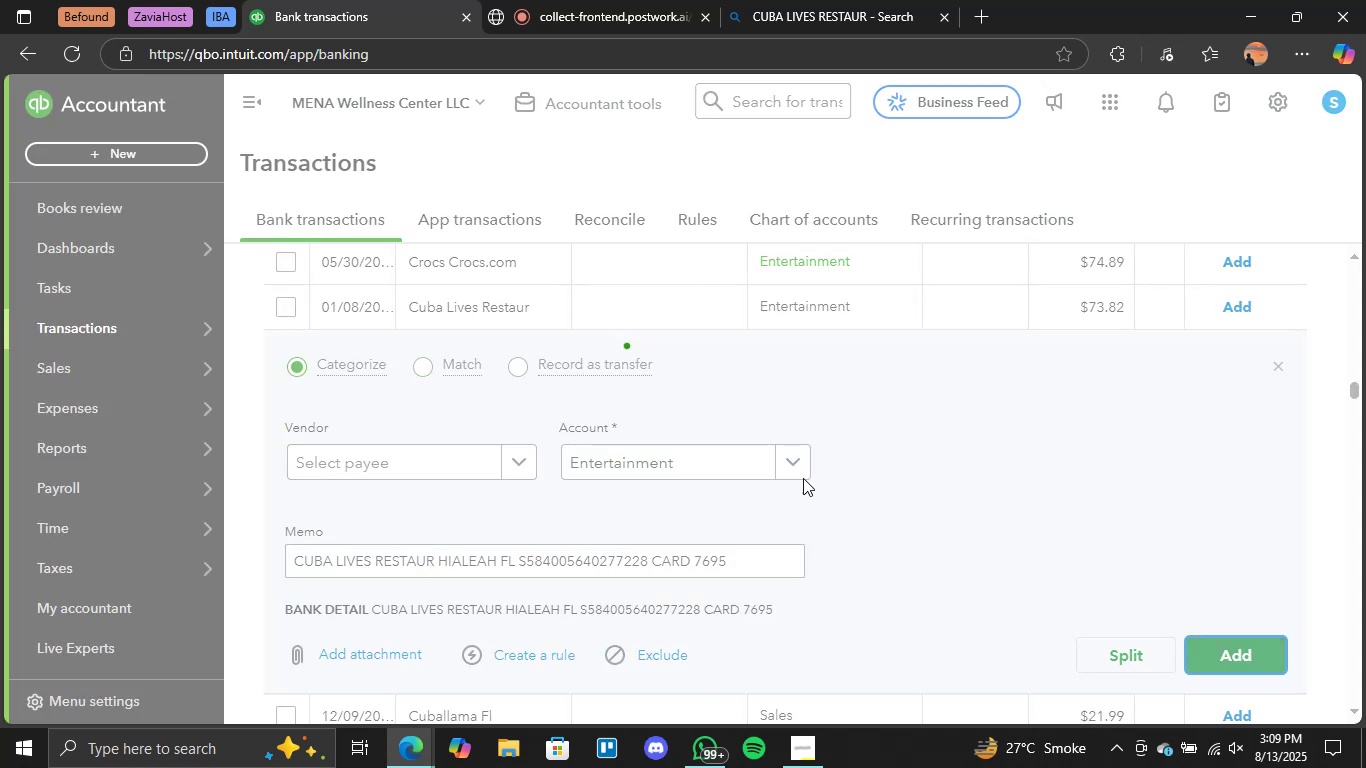 
scroll: coordinate [835, 378], scroll_direction: up, amount: 1.0
 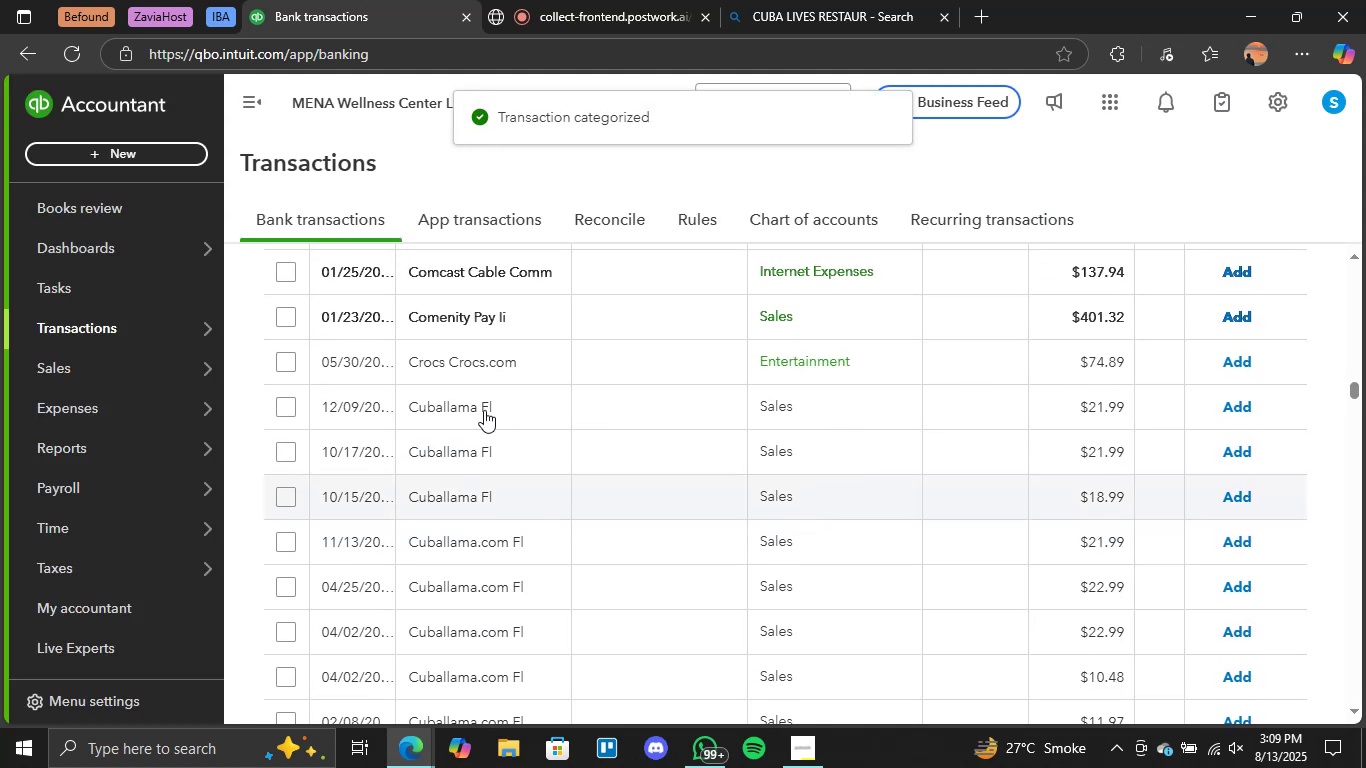 
left_click([456, 404])
 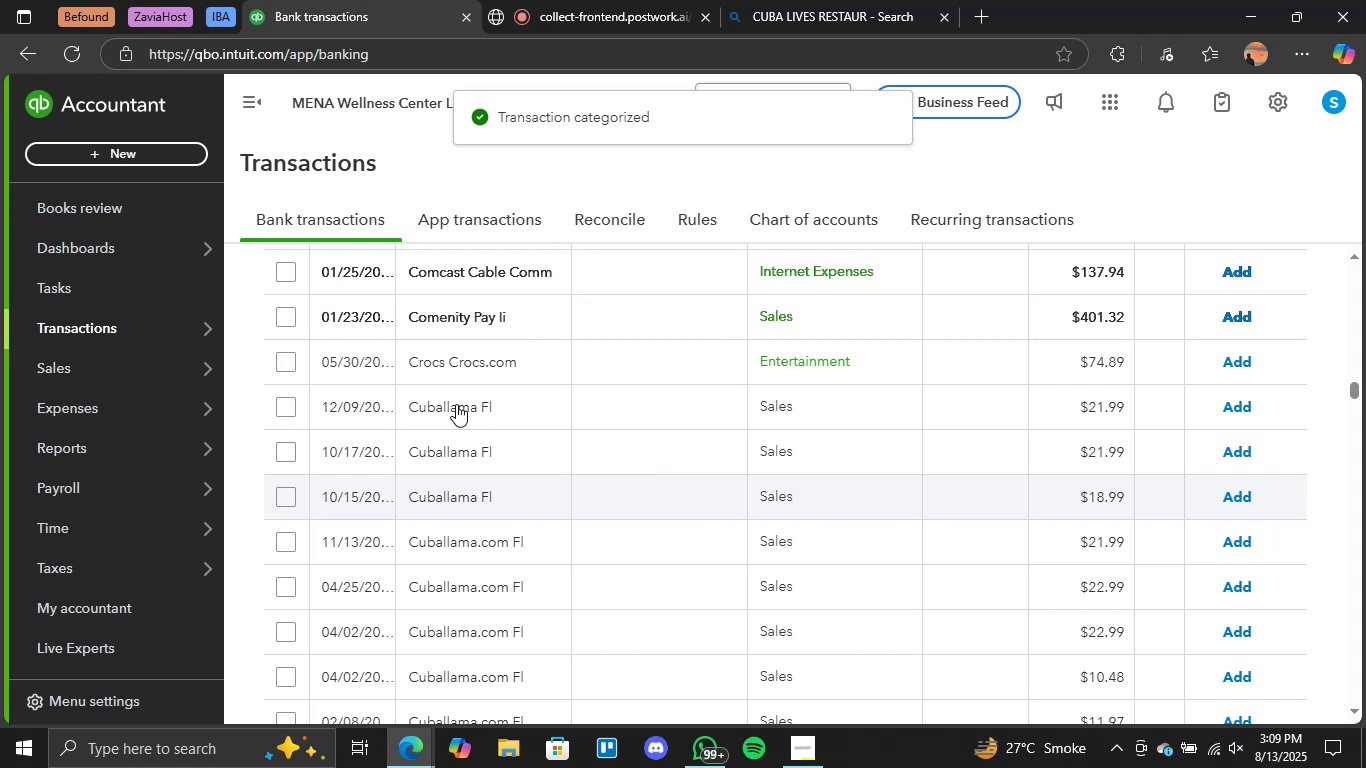 
wait(8.87)
 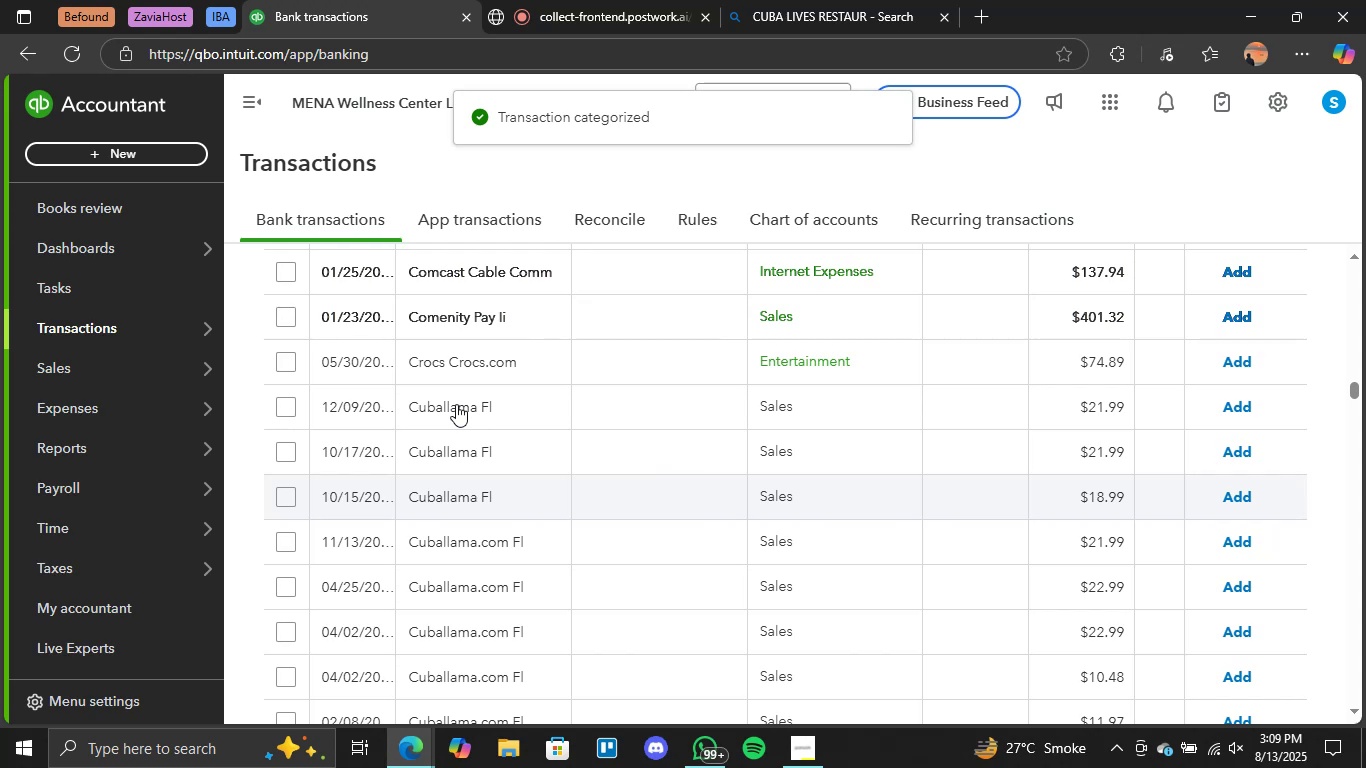 
scroll: coordinate [629, 480], scroll_direction: up, amount: 1.0
 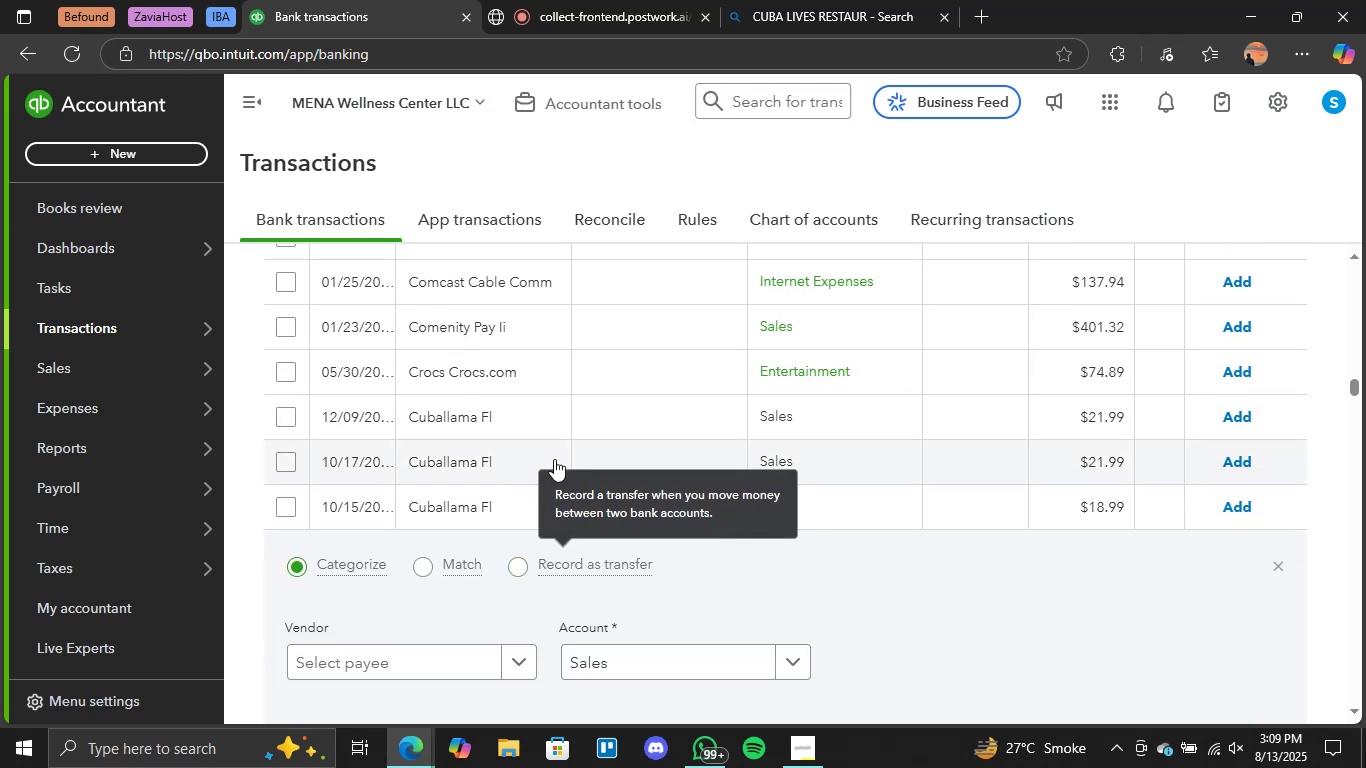 
scroll: coordinate [554, 459], scroll_direction: down, amount: 2.0
 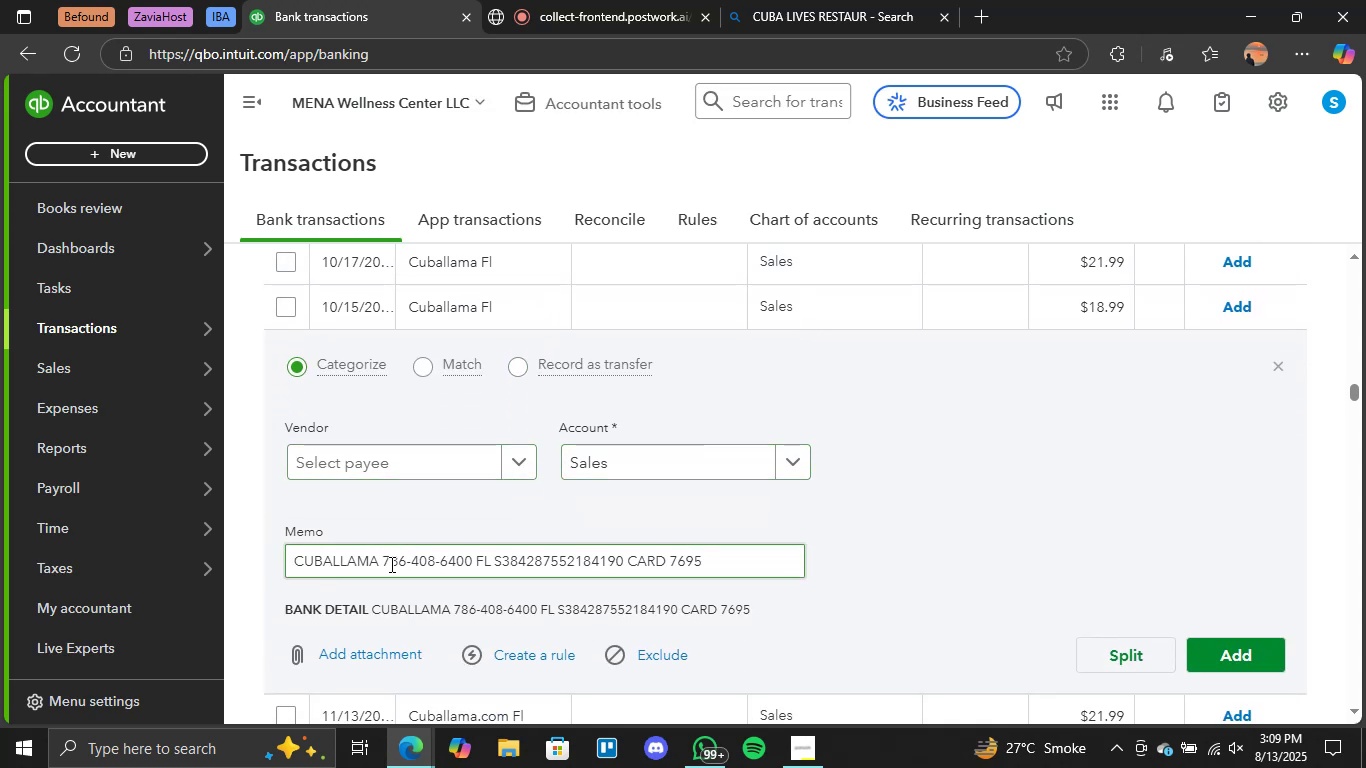 
left_click_drag(start_coordinate=[379, 562], to_coordinate=[248, 562])
 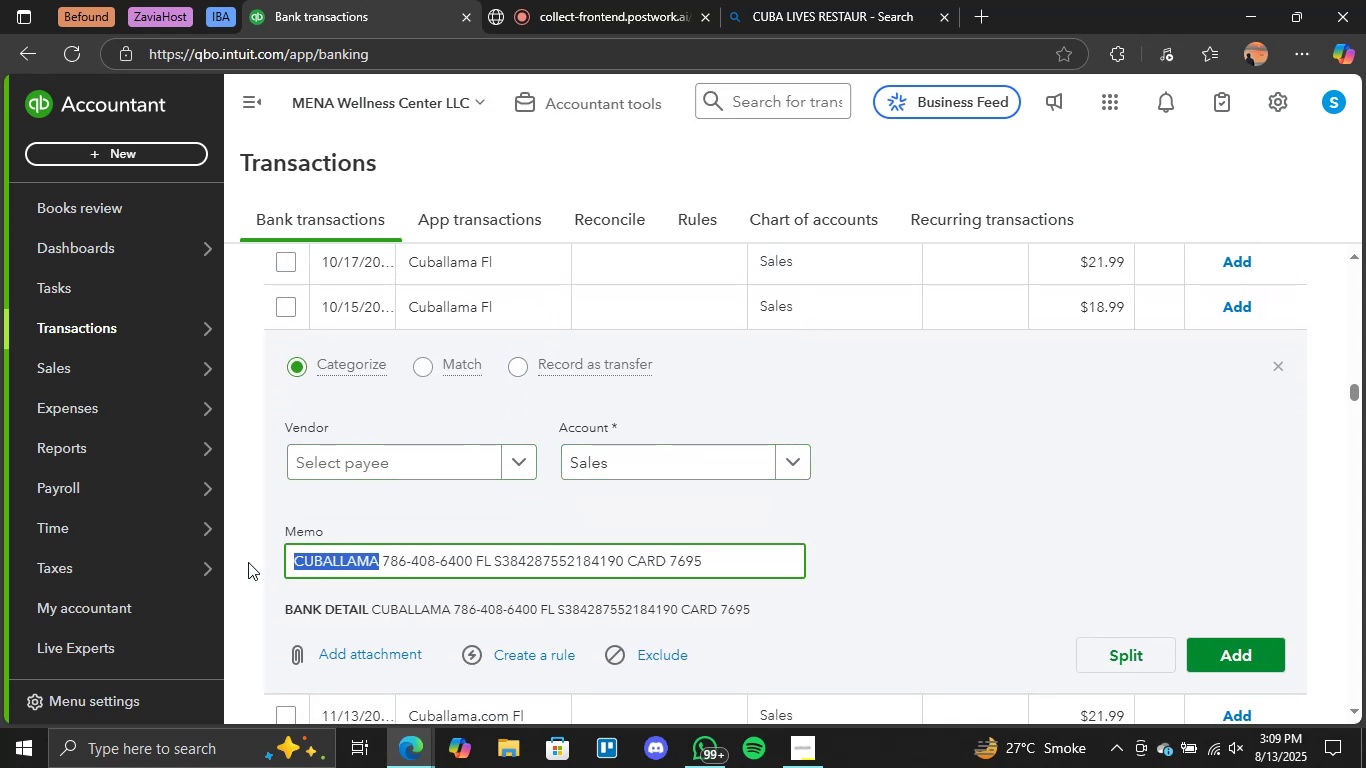 
key(Control+C)
 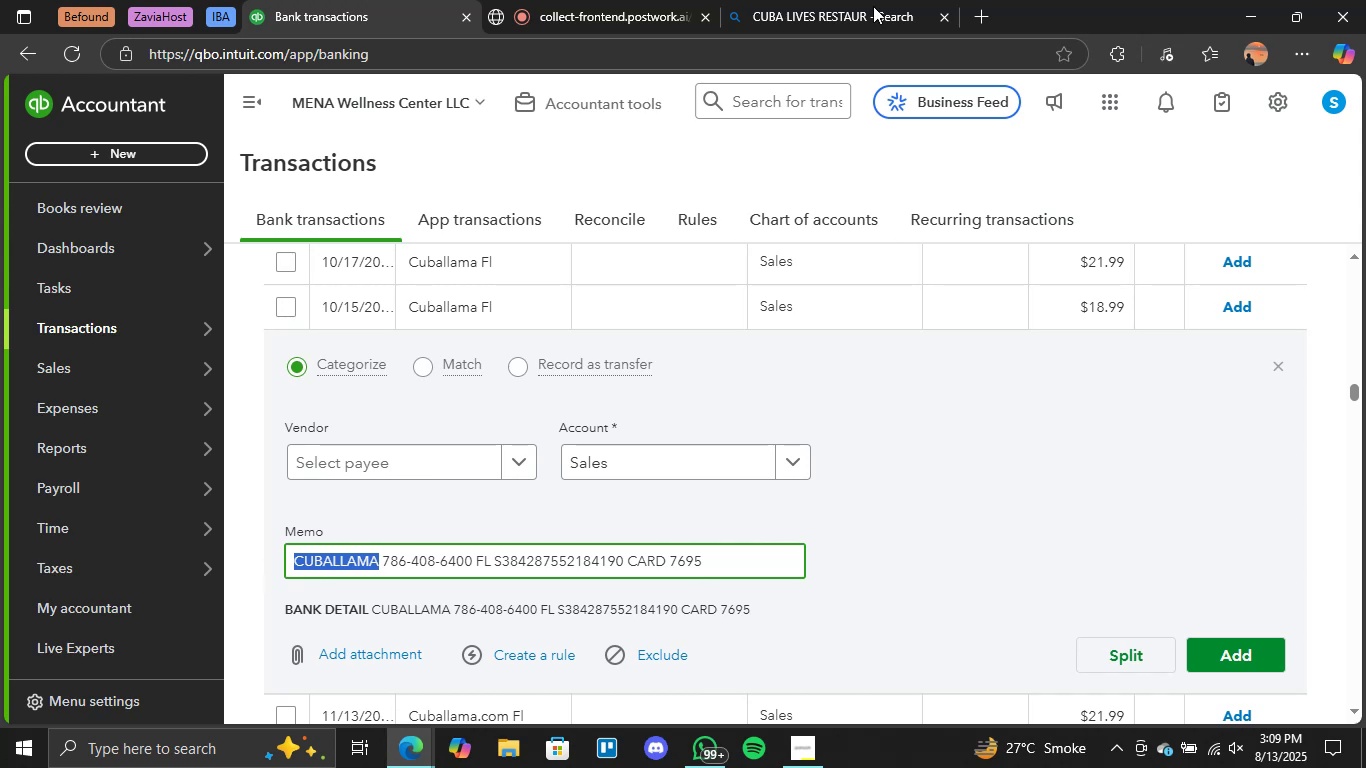 
left_click([853, 0])
 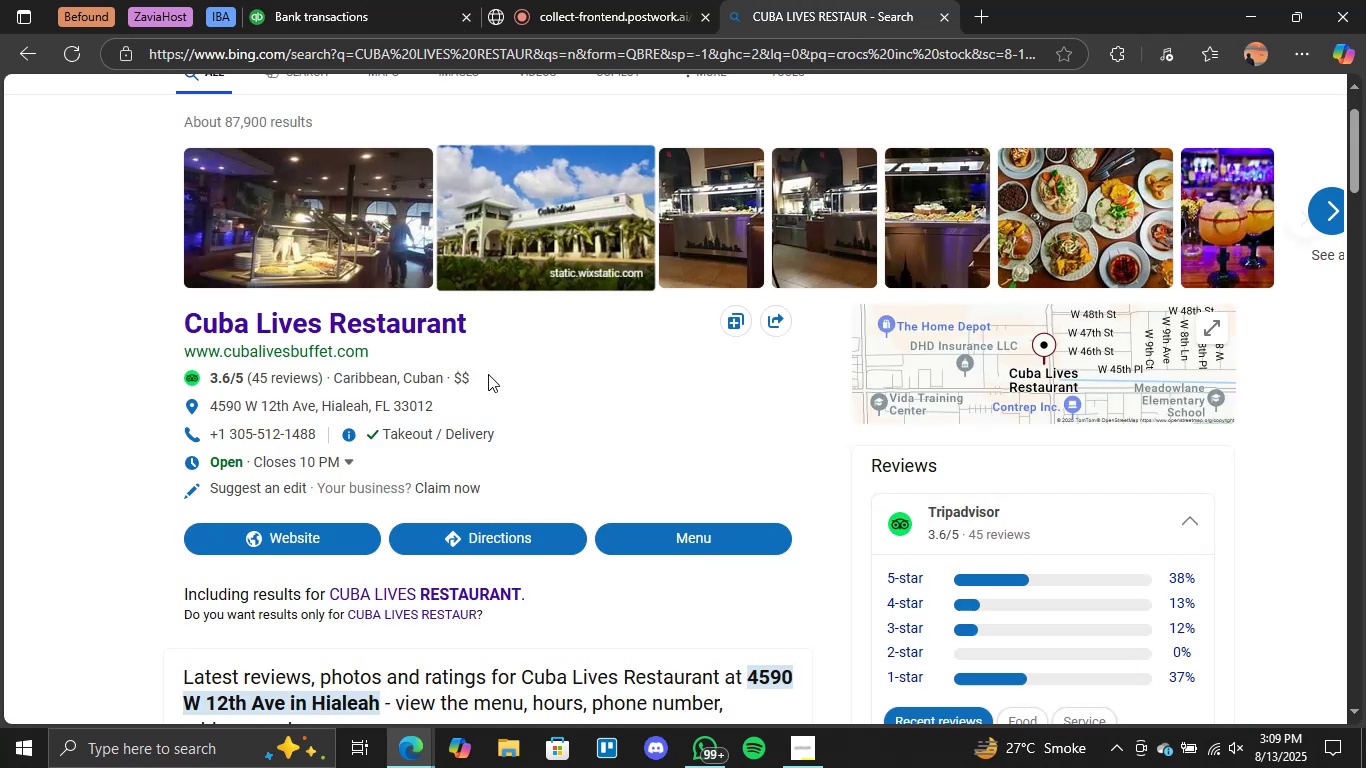 
scroll: coordinate [473, 329], scroll_direction: up, amount: 3.0
 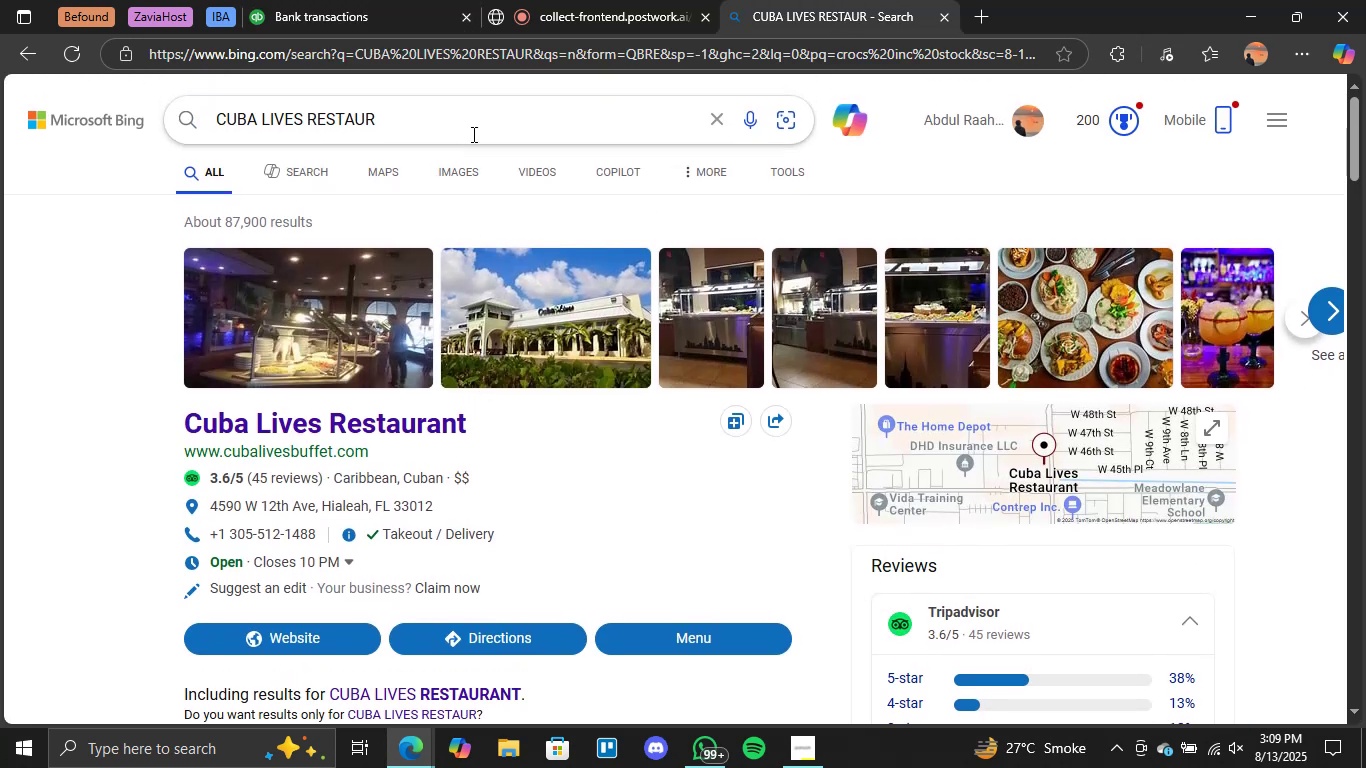 
double_click([473, 133])
 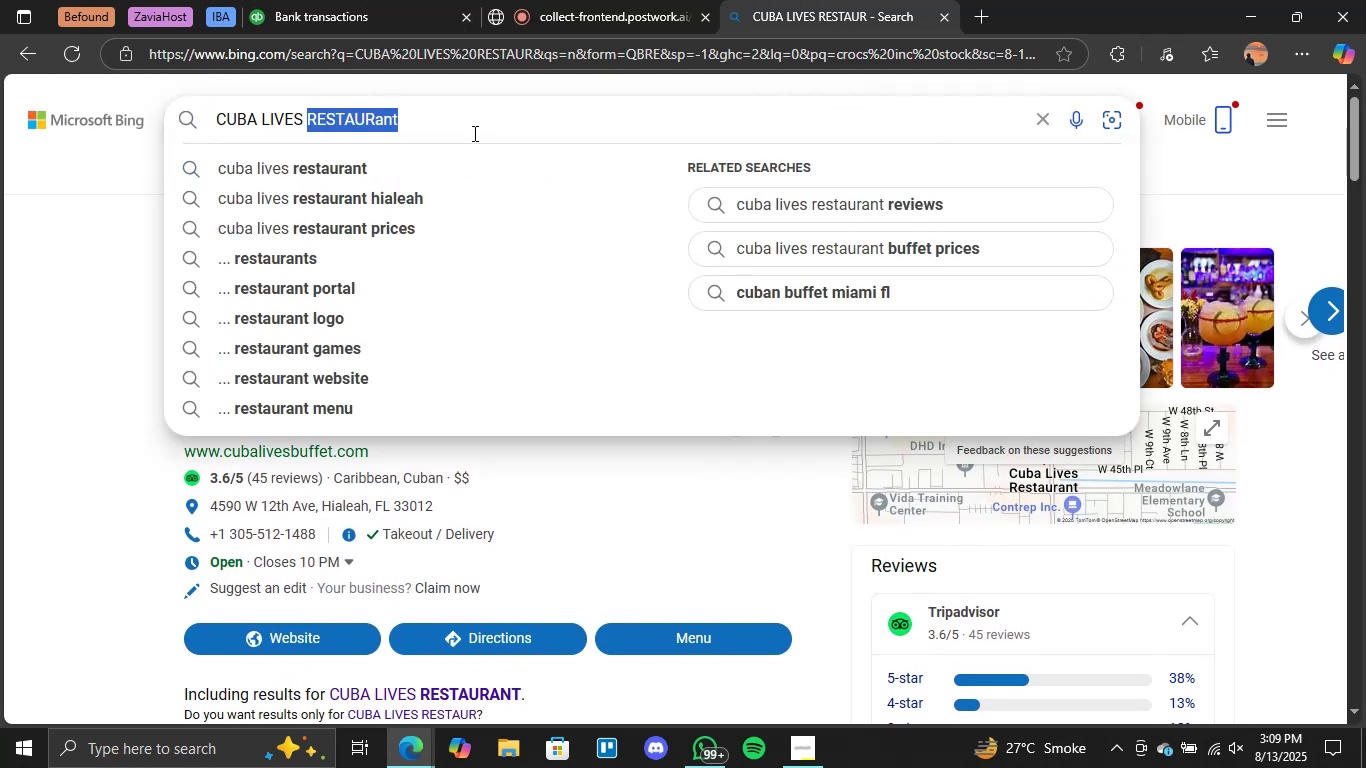 
triple_click([473, 133])
 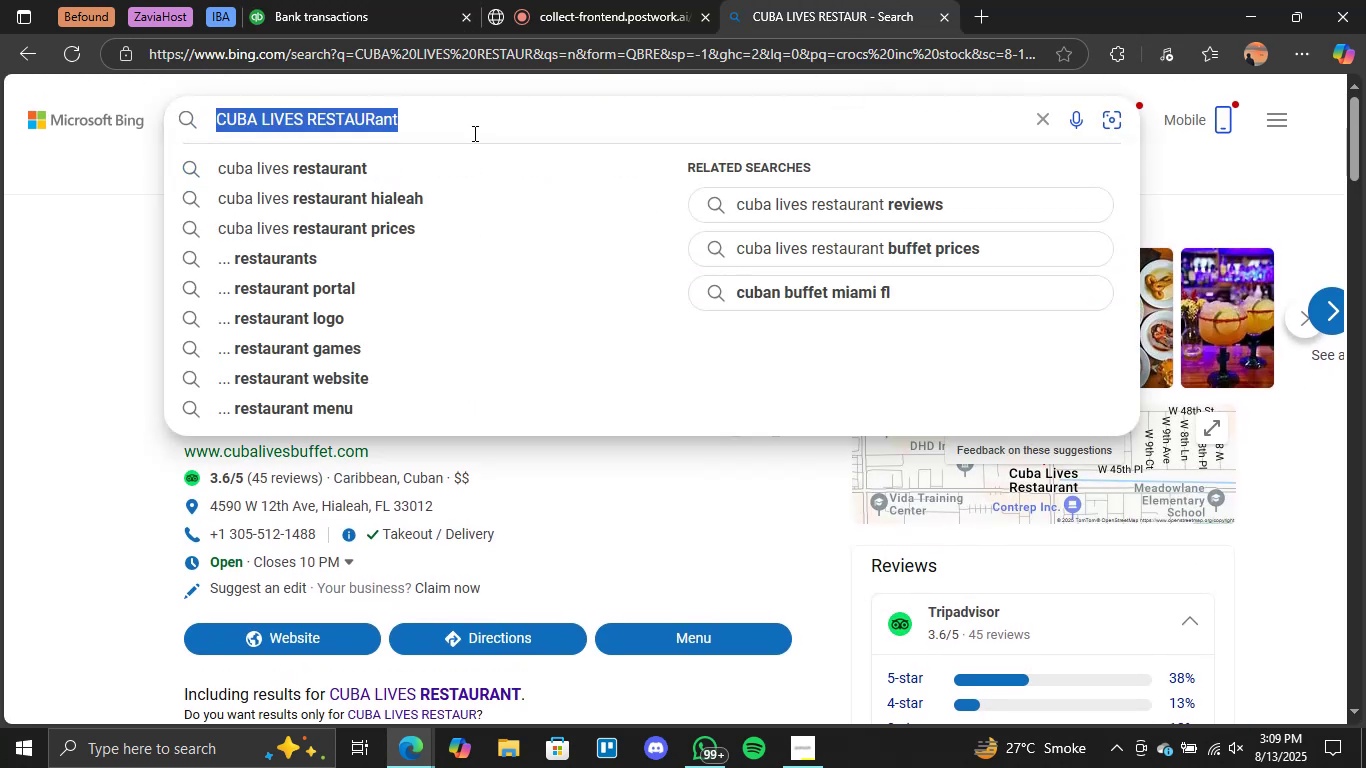 
key(Control+V)
 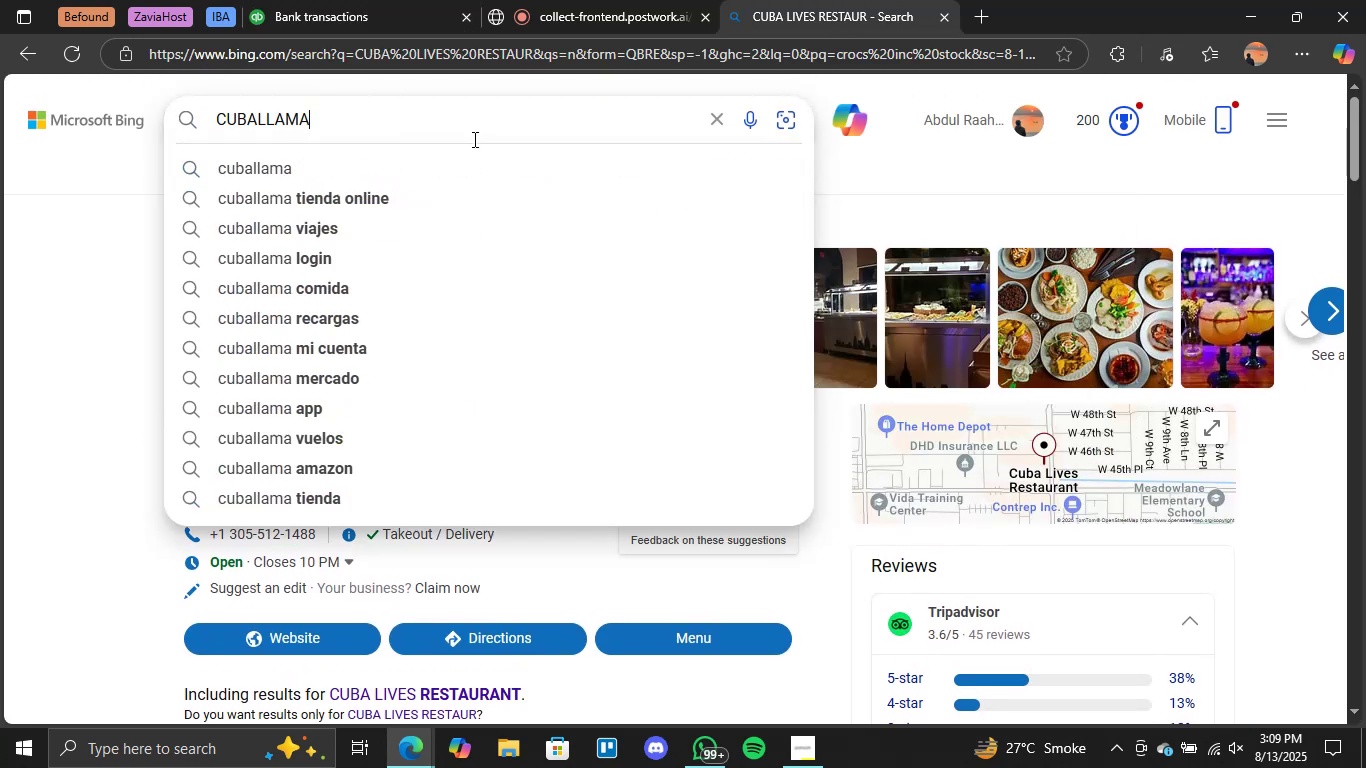 
key(Enter)
 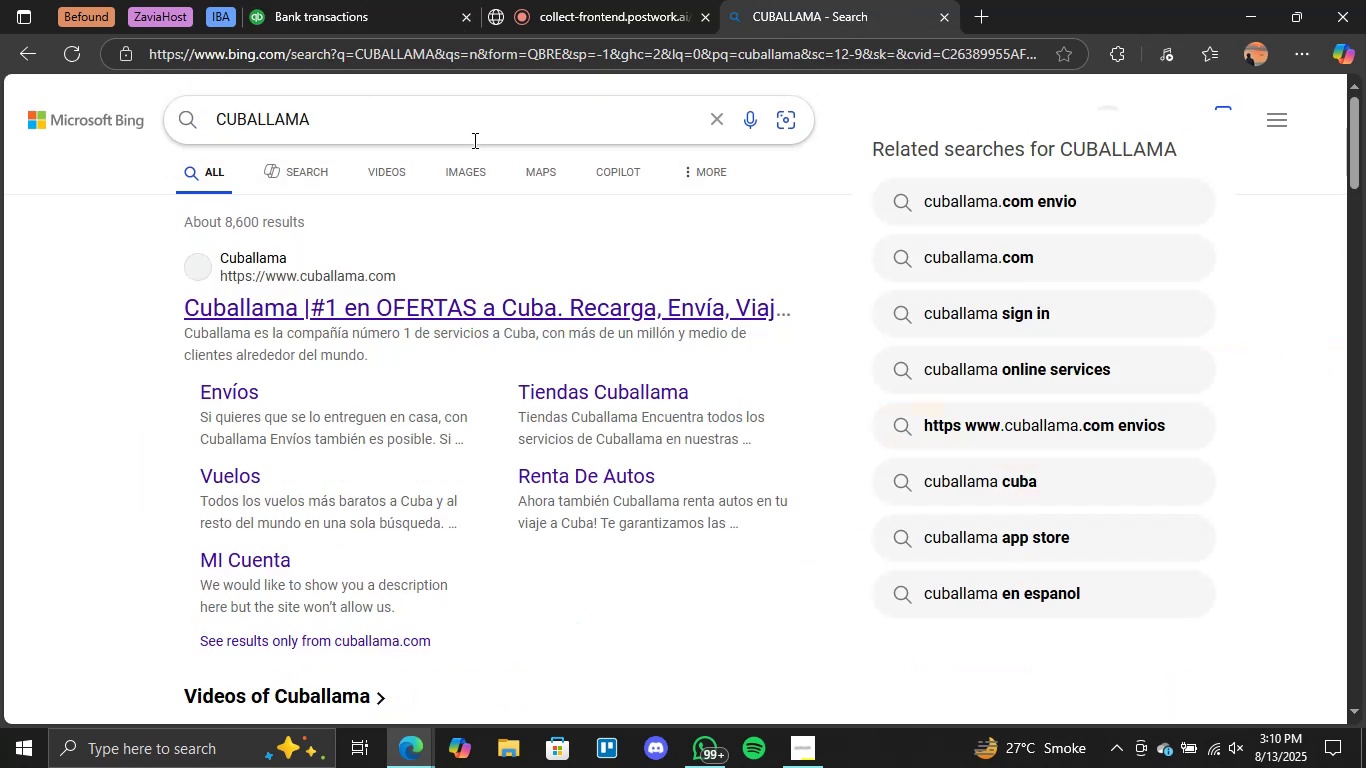 
wait(8.34)
 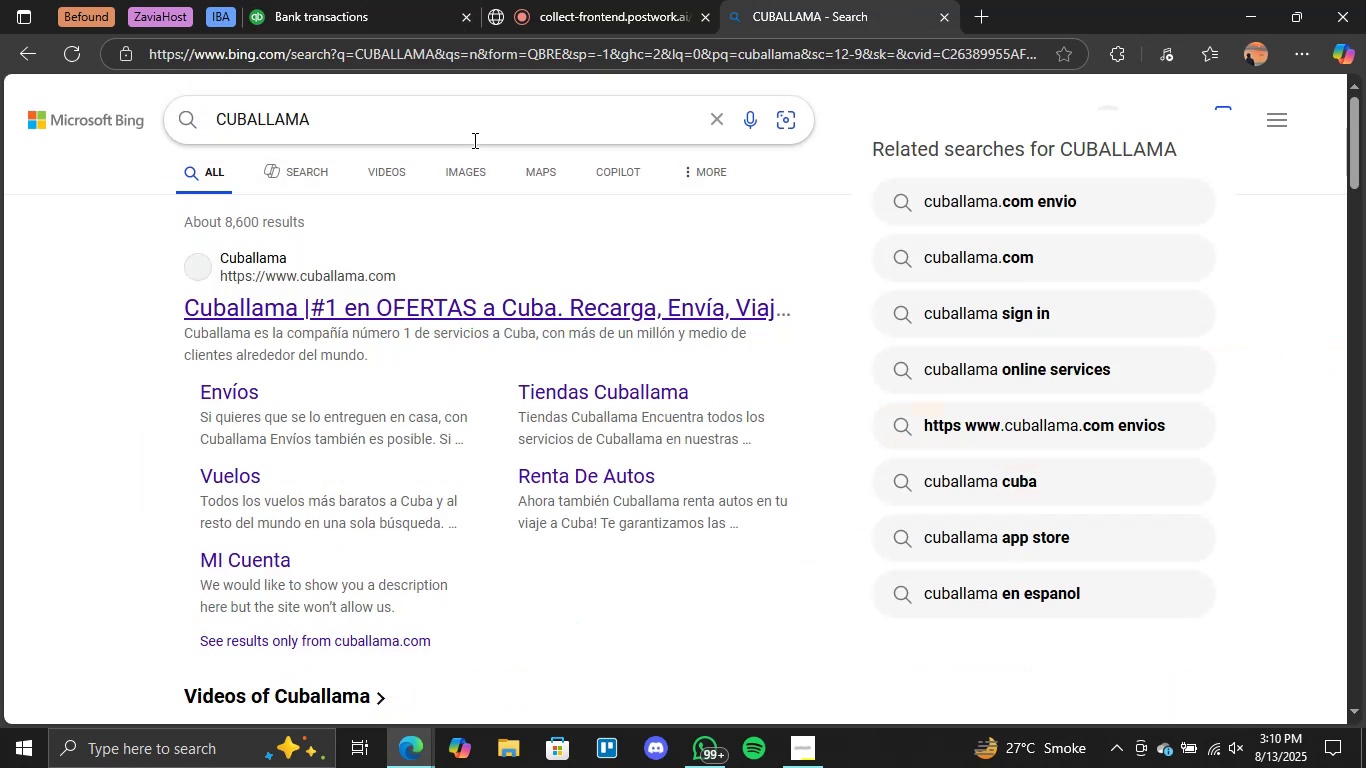 
scroll: coordinate [557, 495], scroll_direction: down, amount: 11.0
 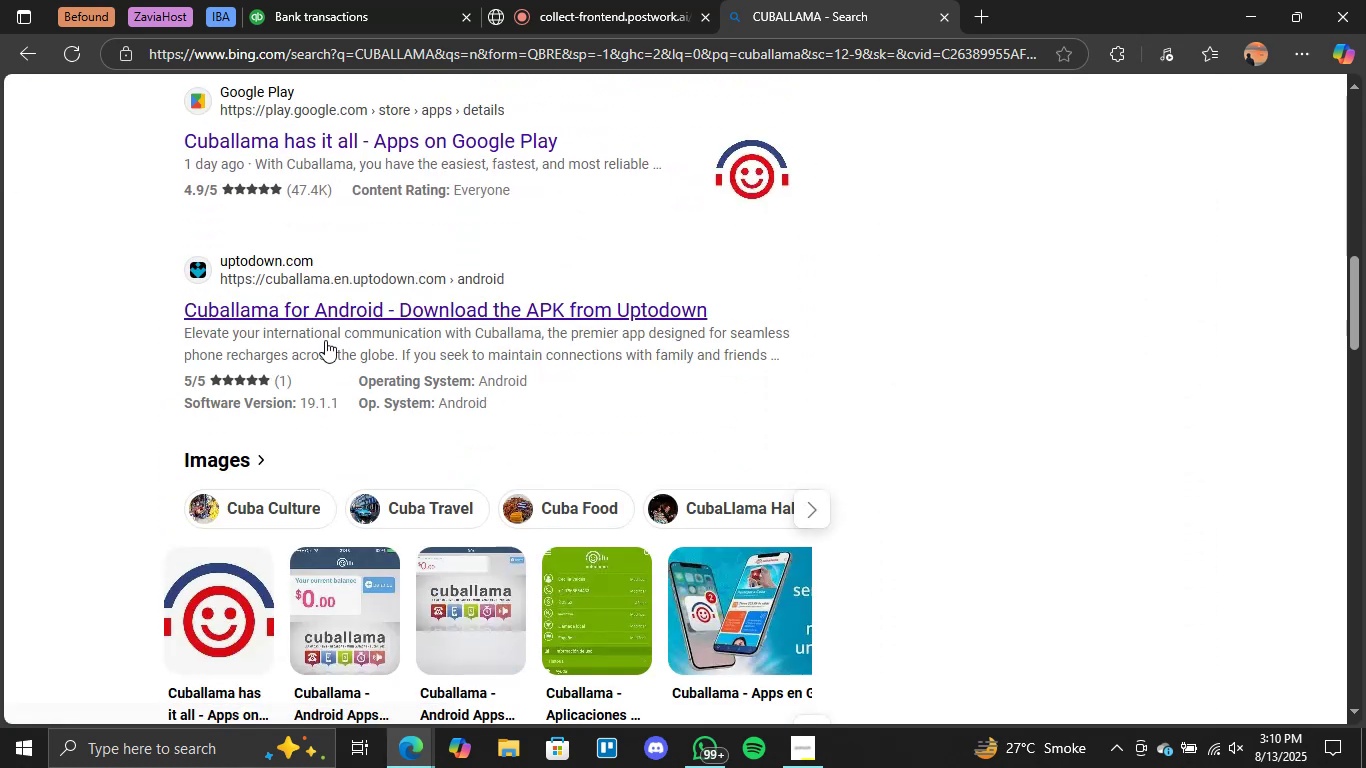 
scroll: coordinate [537, 325], scroll_direction: up, amount: 11.0
 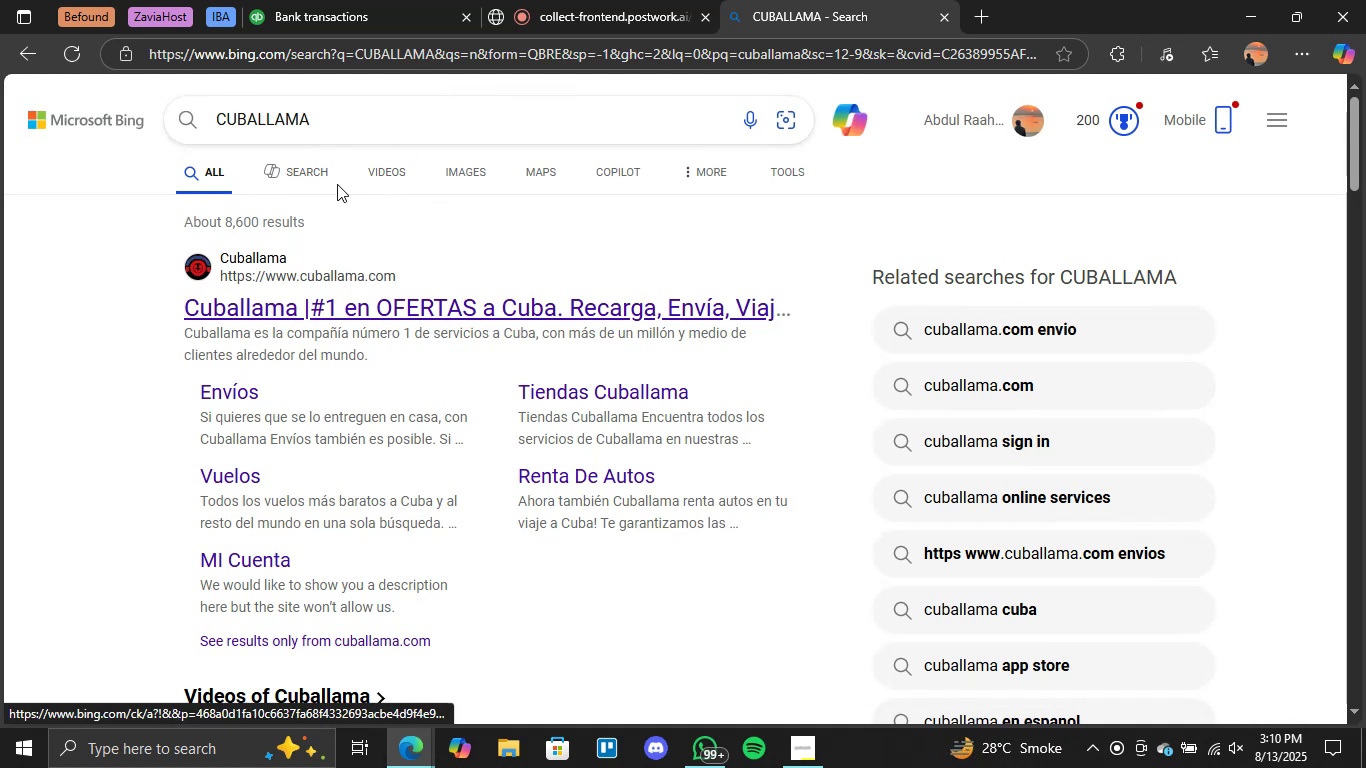 
wait(15.1)
 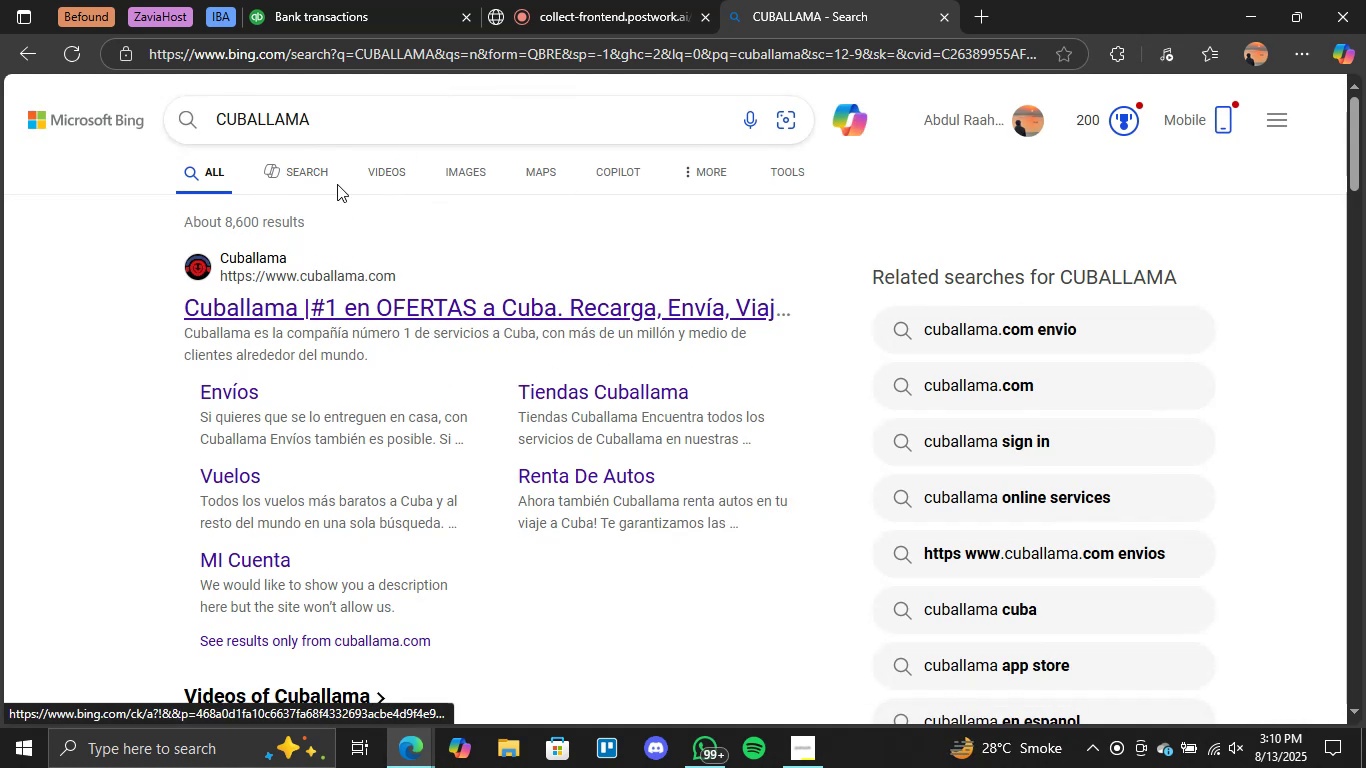 
mouse_move([365, 268])
 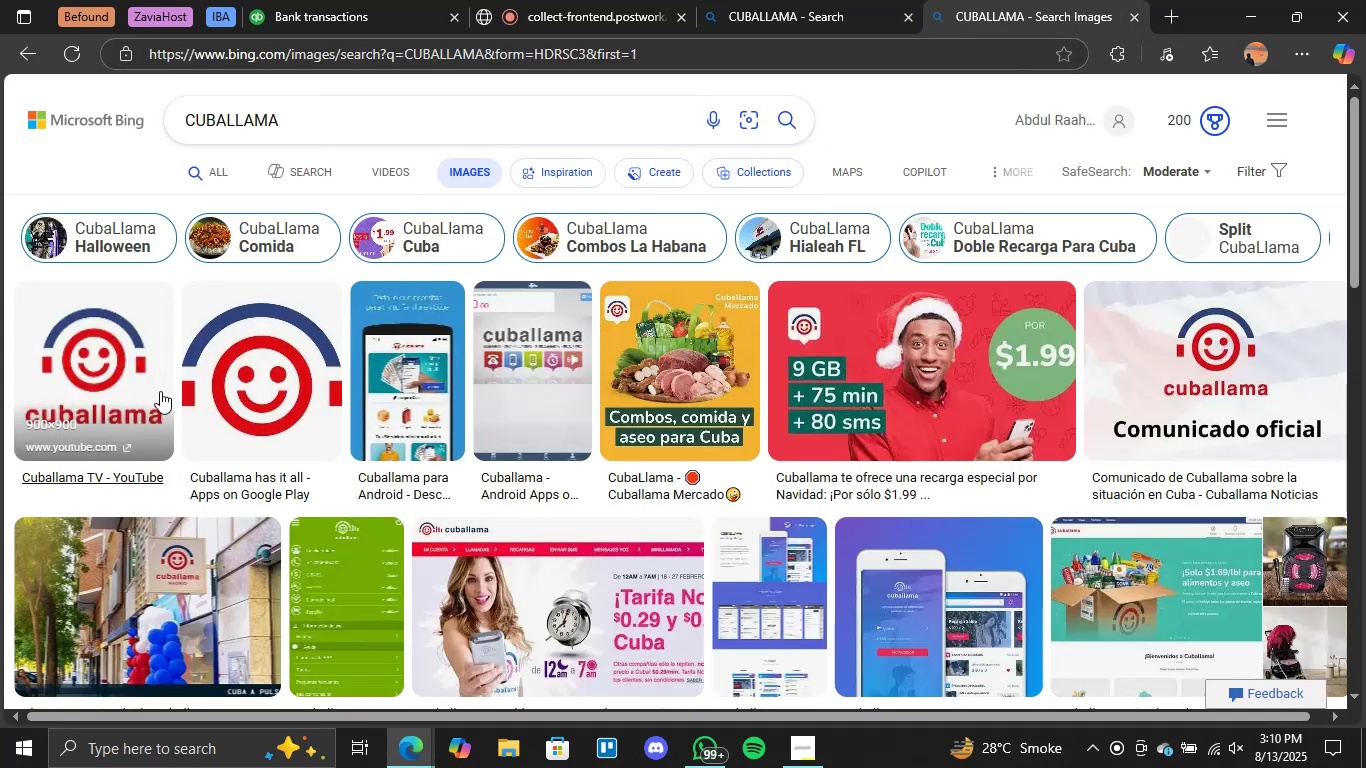 
mouse_move([106, 460])
 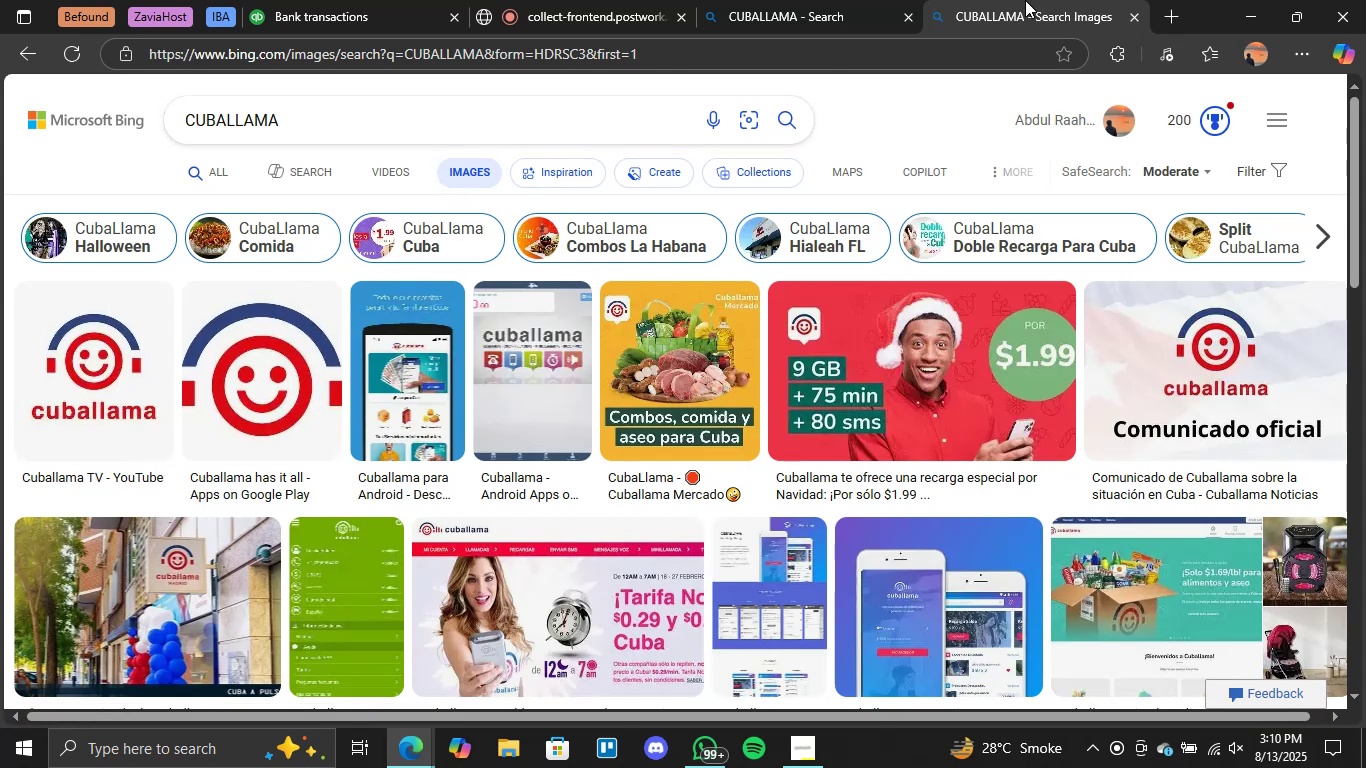 
left_click([1128, 13])
 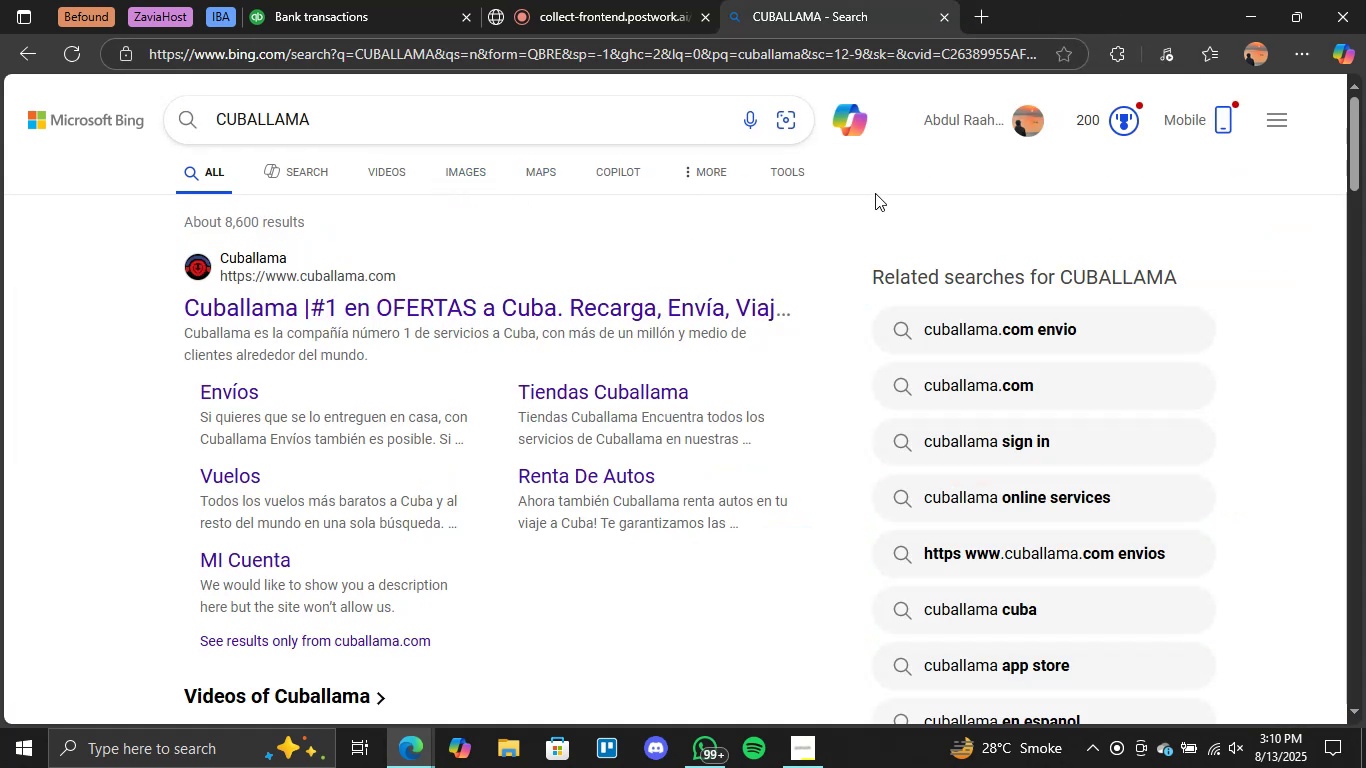 
left_click([462, 130])
 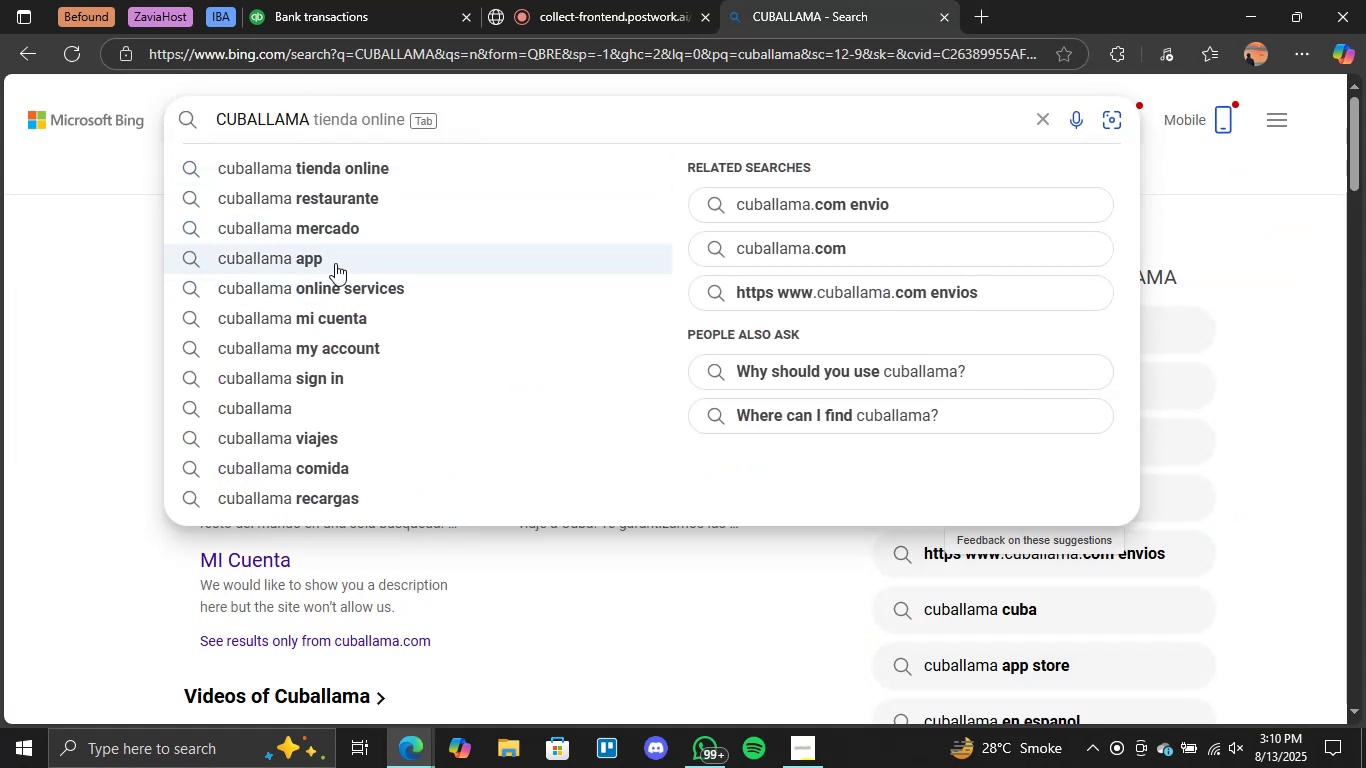 
left_click([329, 286])
 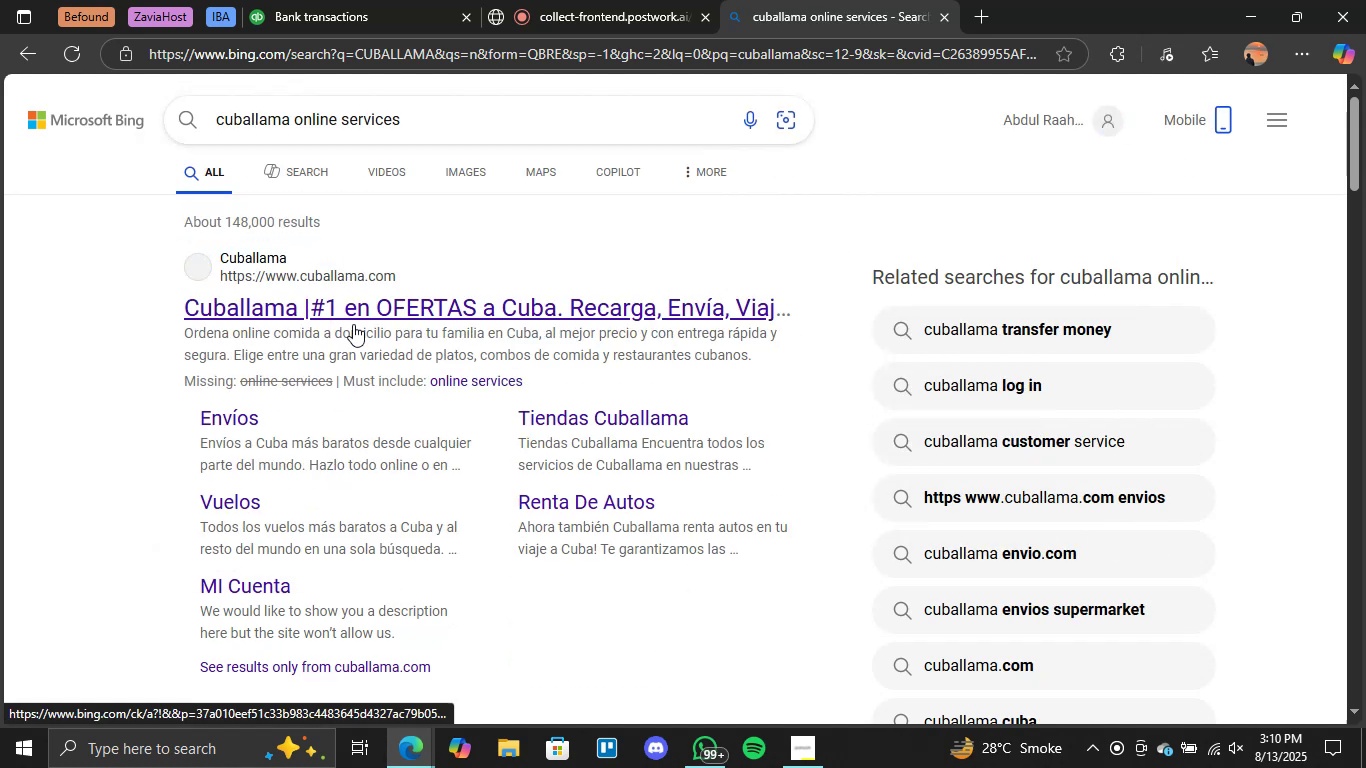 
scroll: coordinate [349, 410], scroll_direction: down, amount: 1.0
 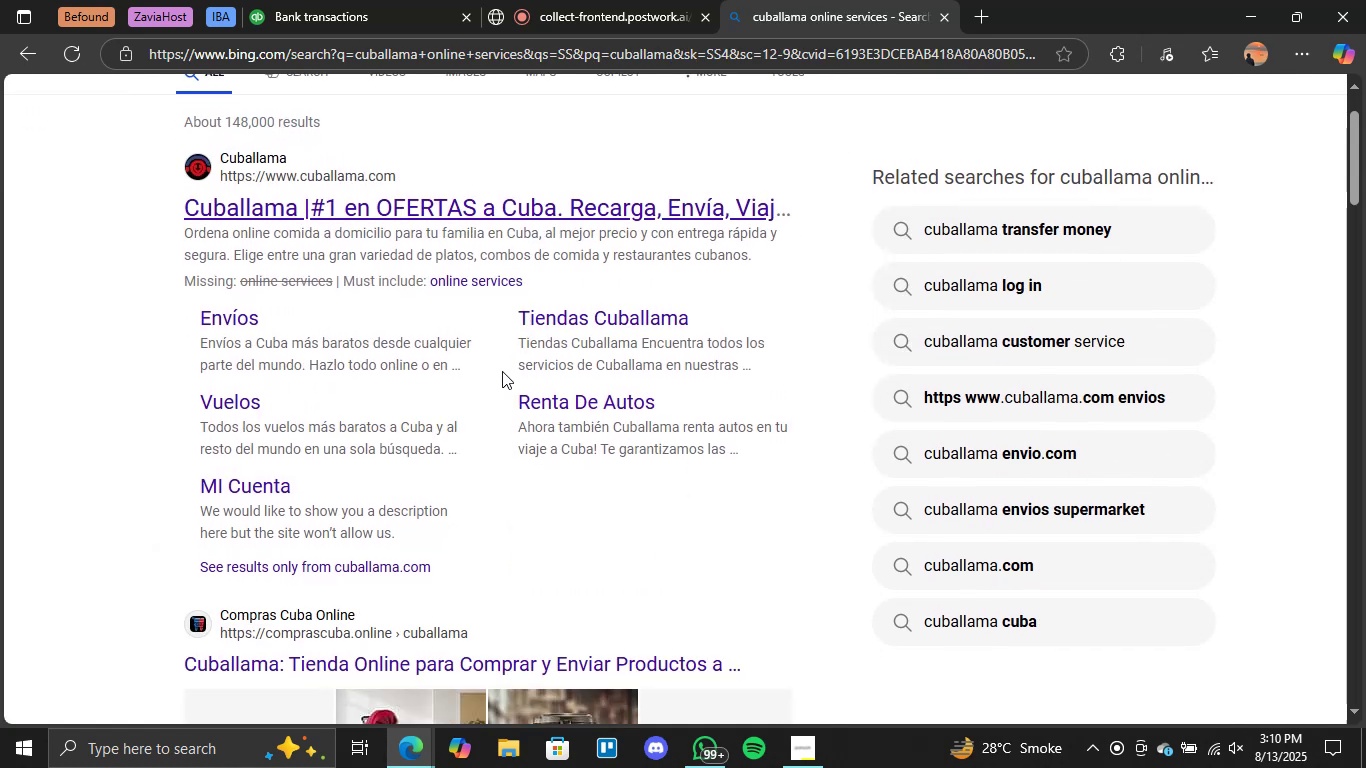 
scroll: coordinate [434, 398], scroll_direction: up, amount: 2.0
 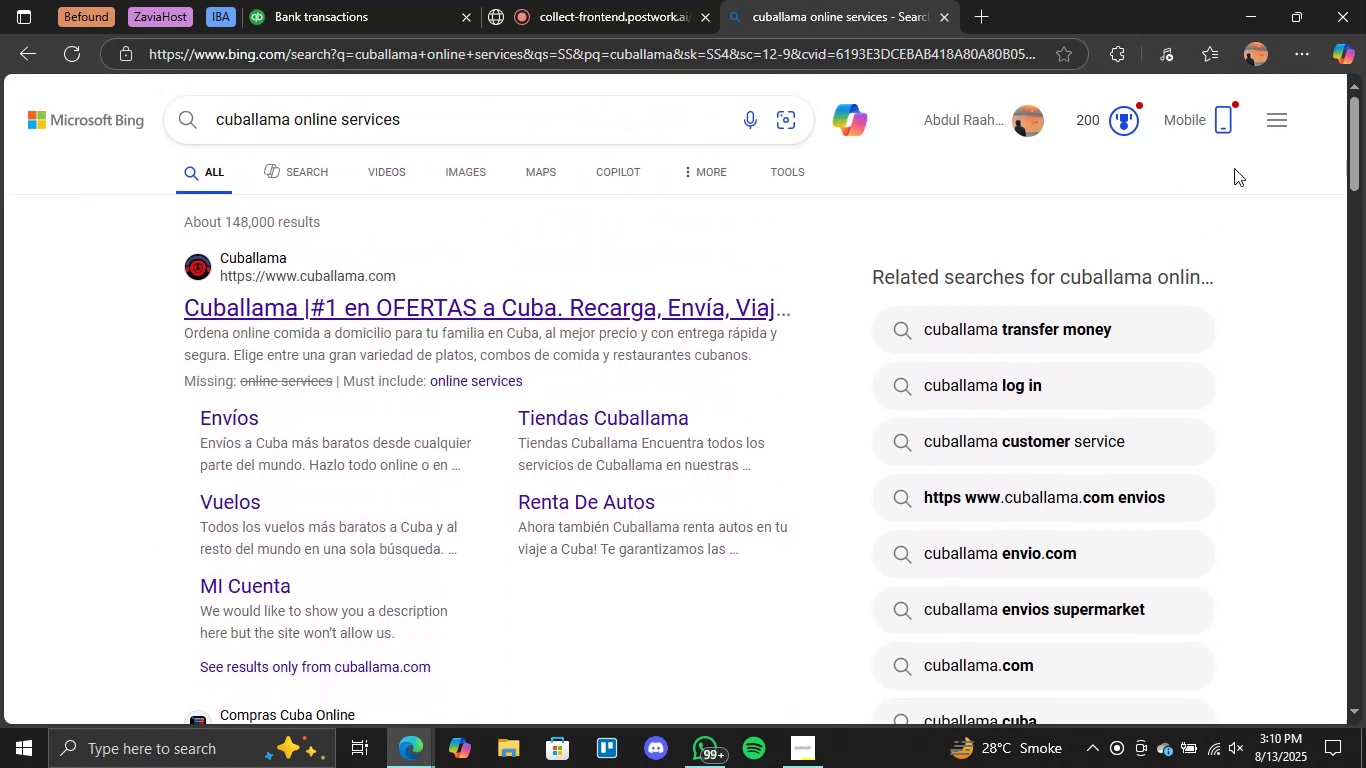 
left_click([1278, 120])
 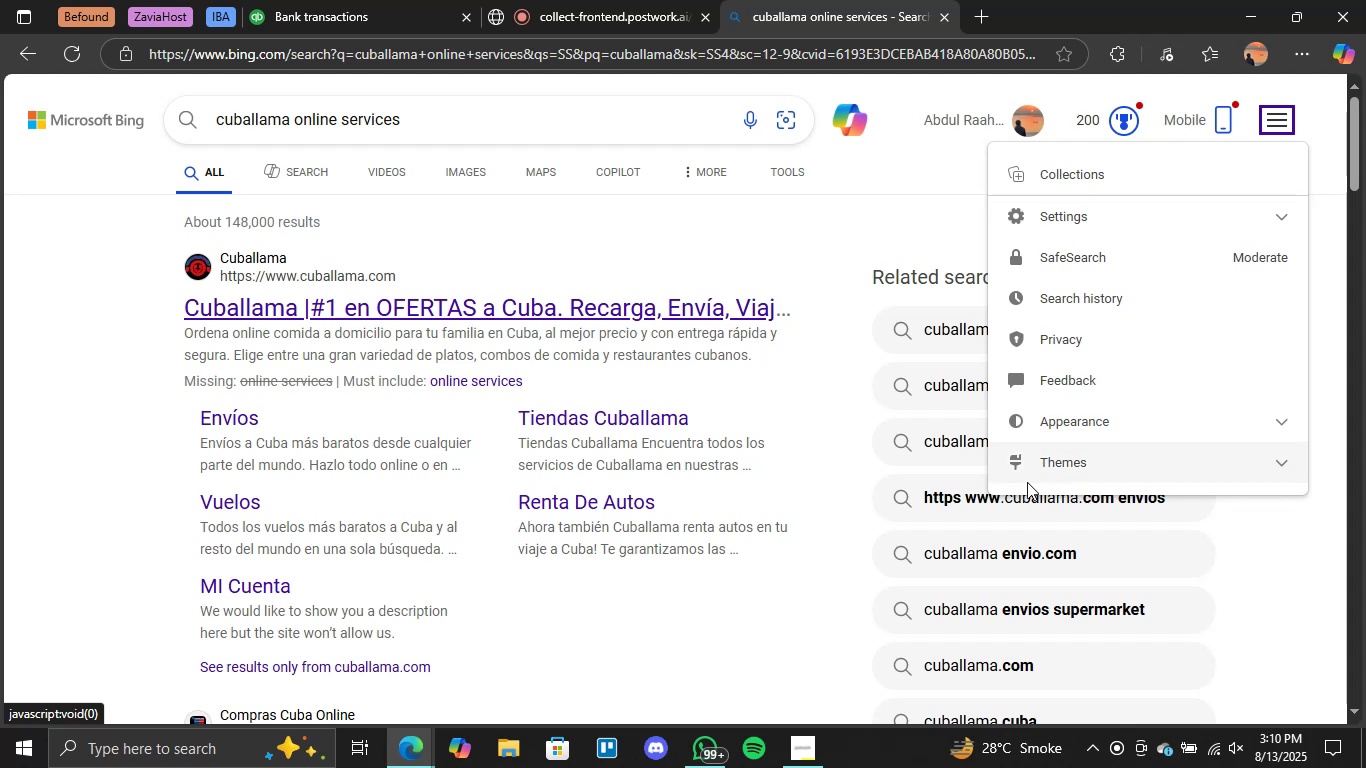 
left_click([847, 213])
 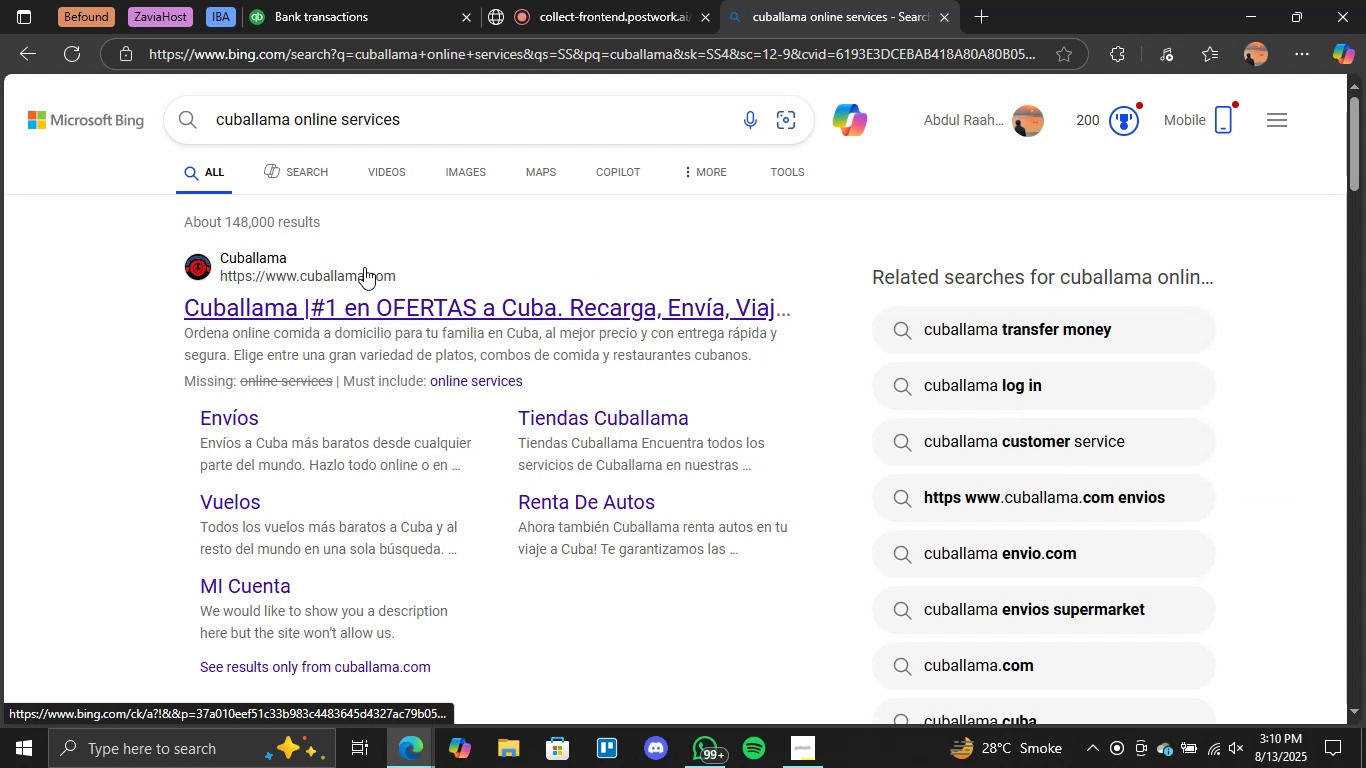 
scroll: coordinate [383, 275], scroll_direction: down, amount: 5.0
 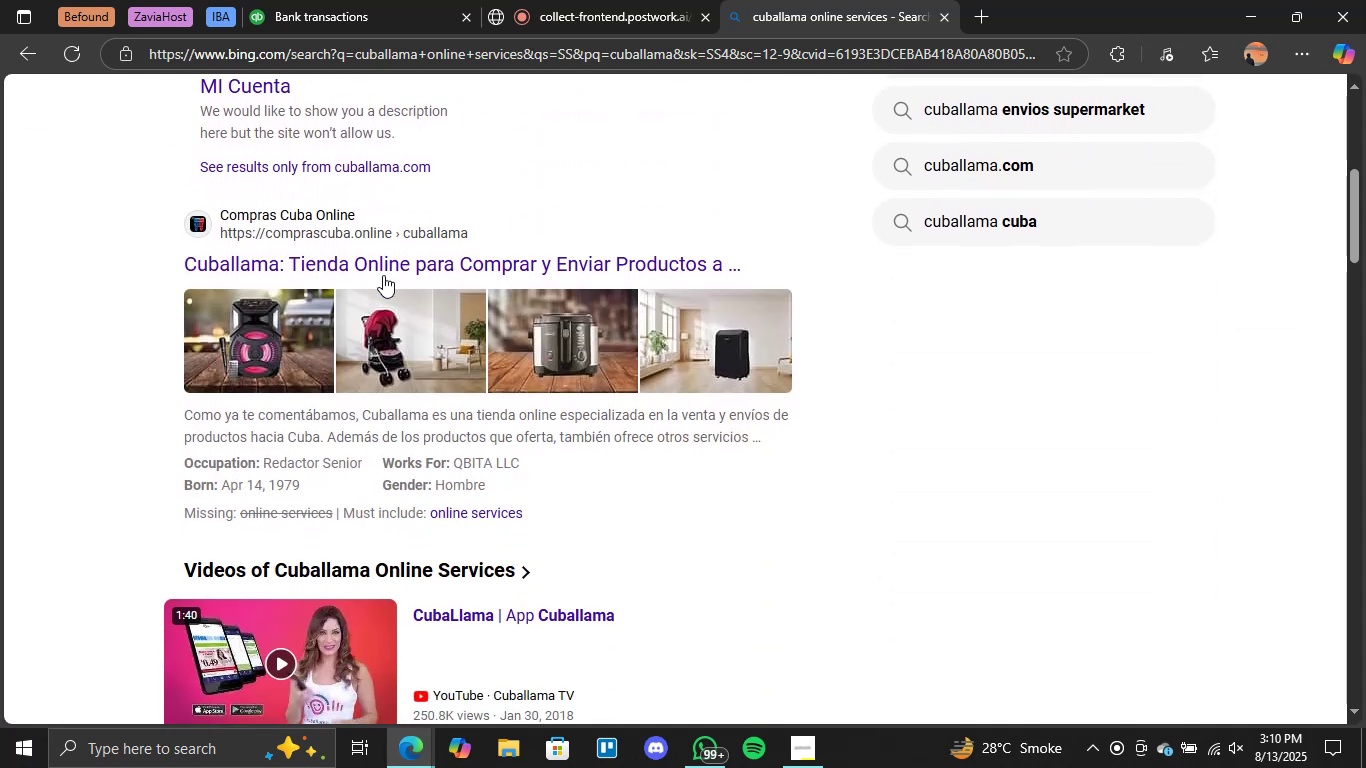 
scroll: coordinate [383, 275], scroll_direction: up, amount: 6.0
 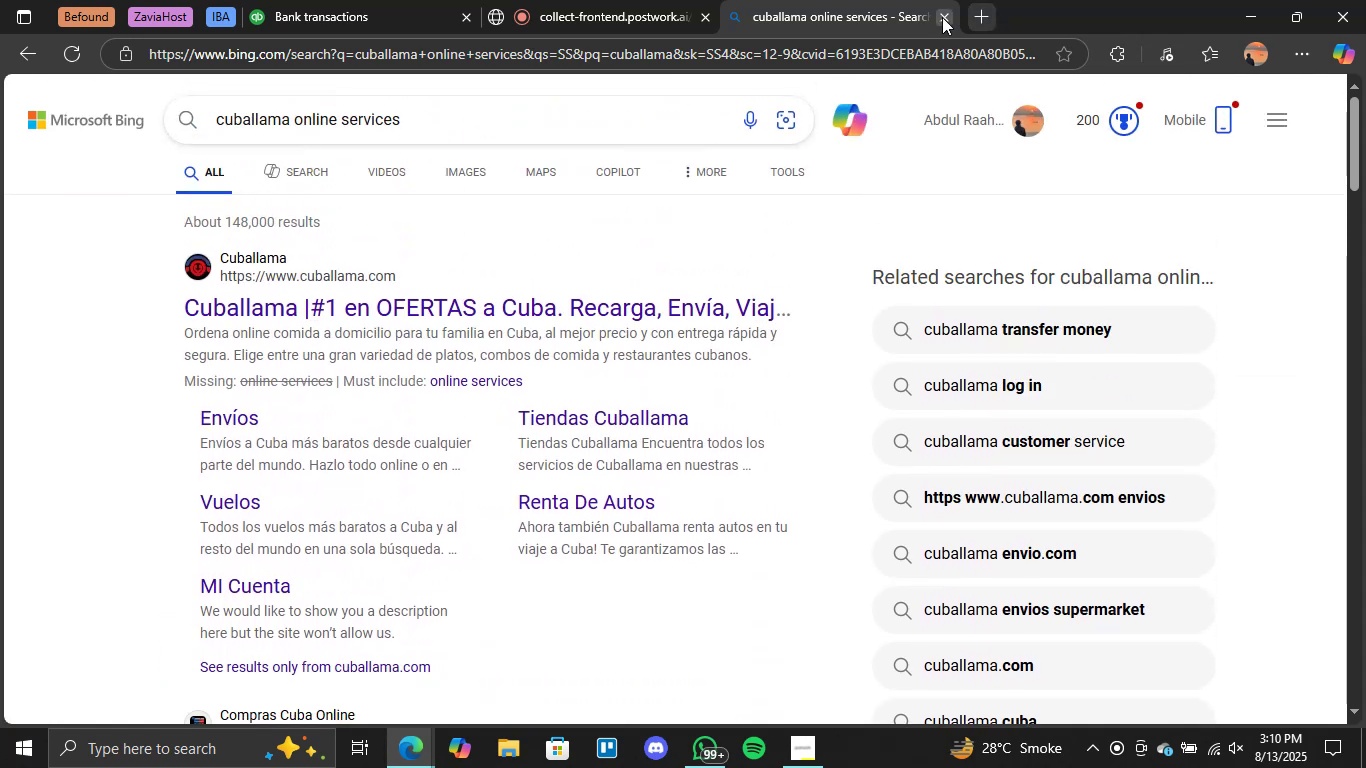 
left_click([942, 17])
 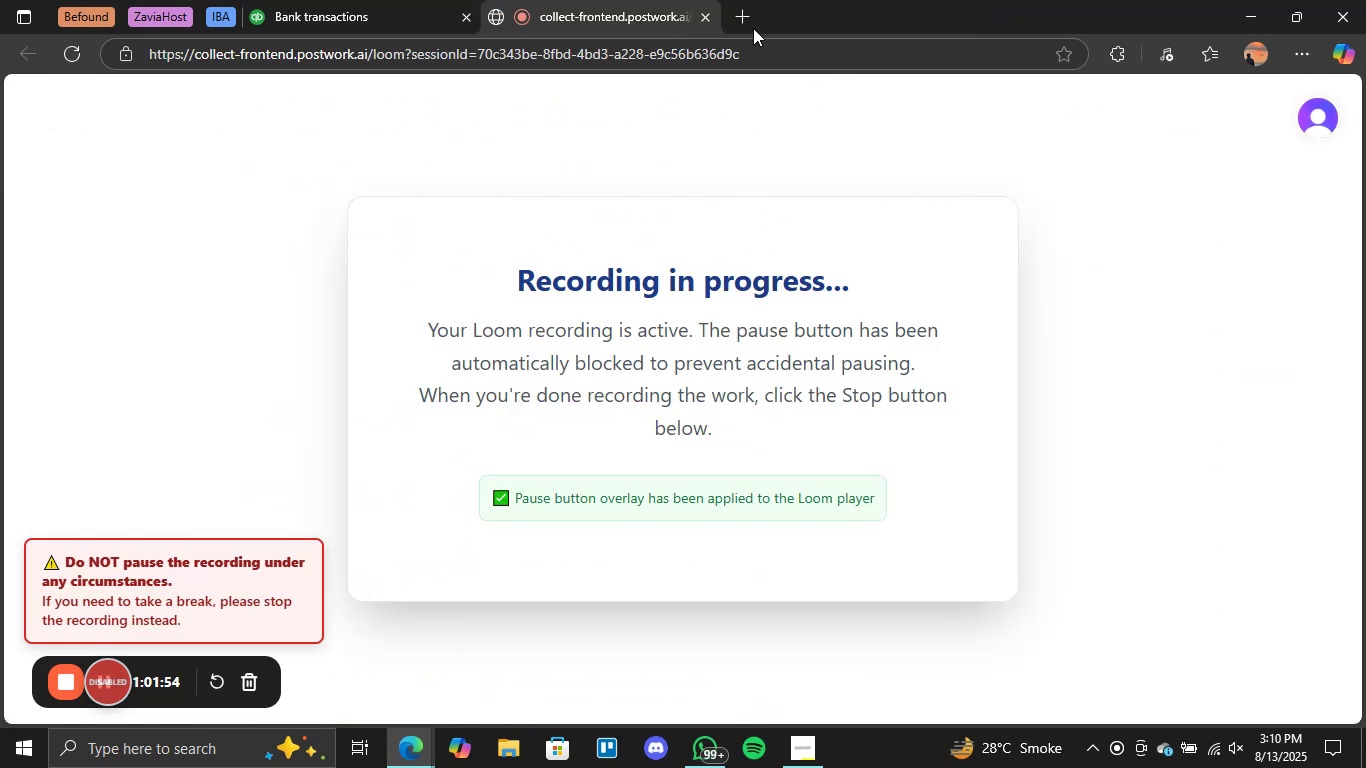 
left_click([748, 17])
 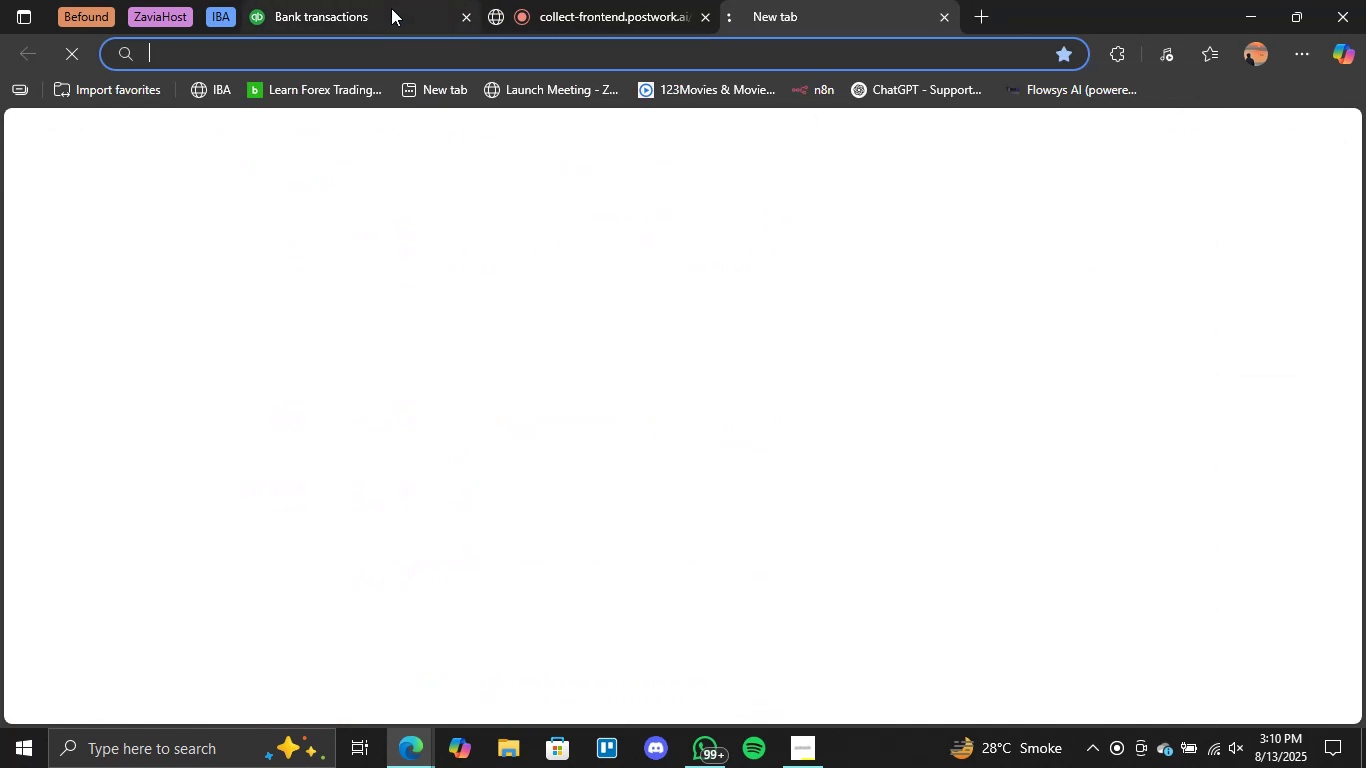 
left_click([389, 0])
 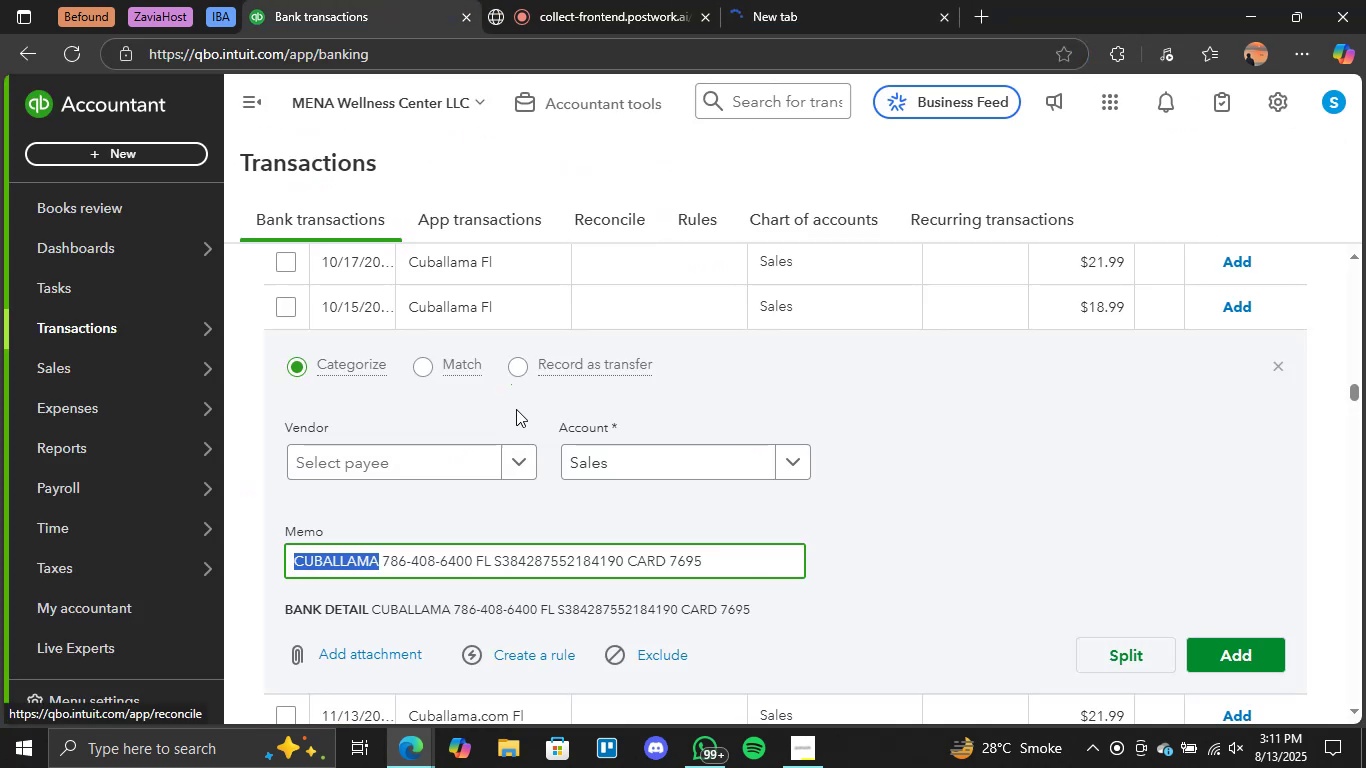 
left_click([959, 470])
 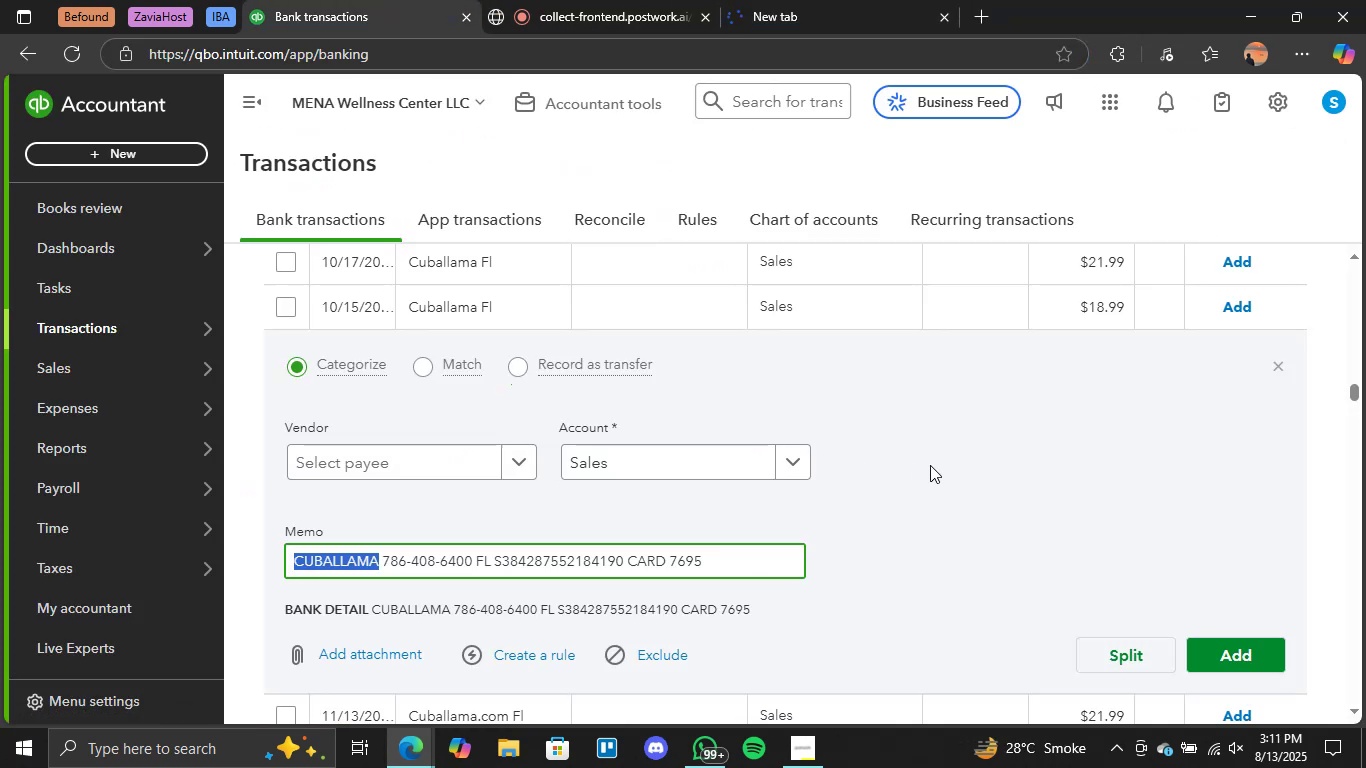 
scroll: coordinate [871, 453], scroll_direction: none, amount: 0.0
 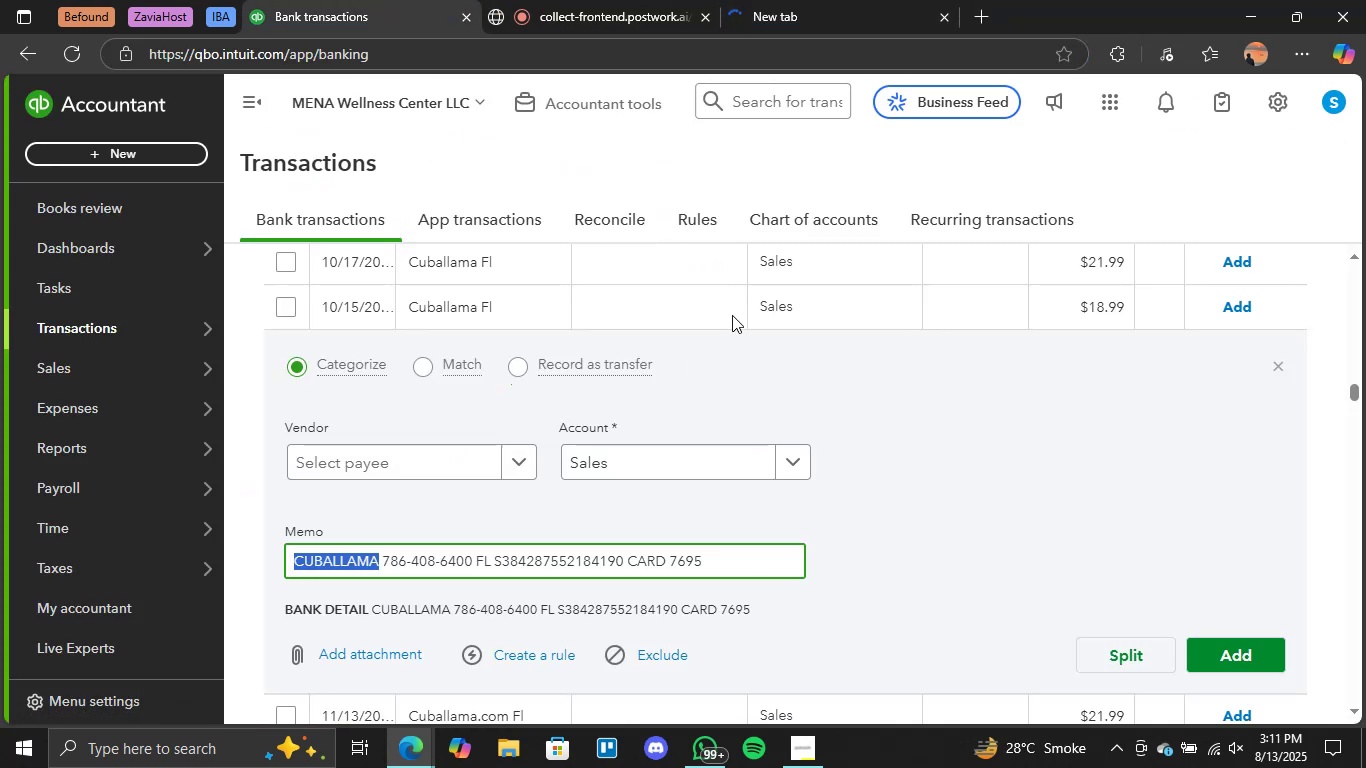 
scroll: coordinate [1305, 462], scroll_direction: down, amount: 6.0
 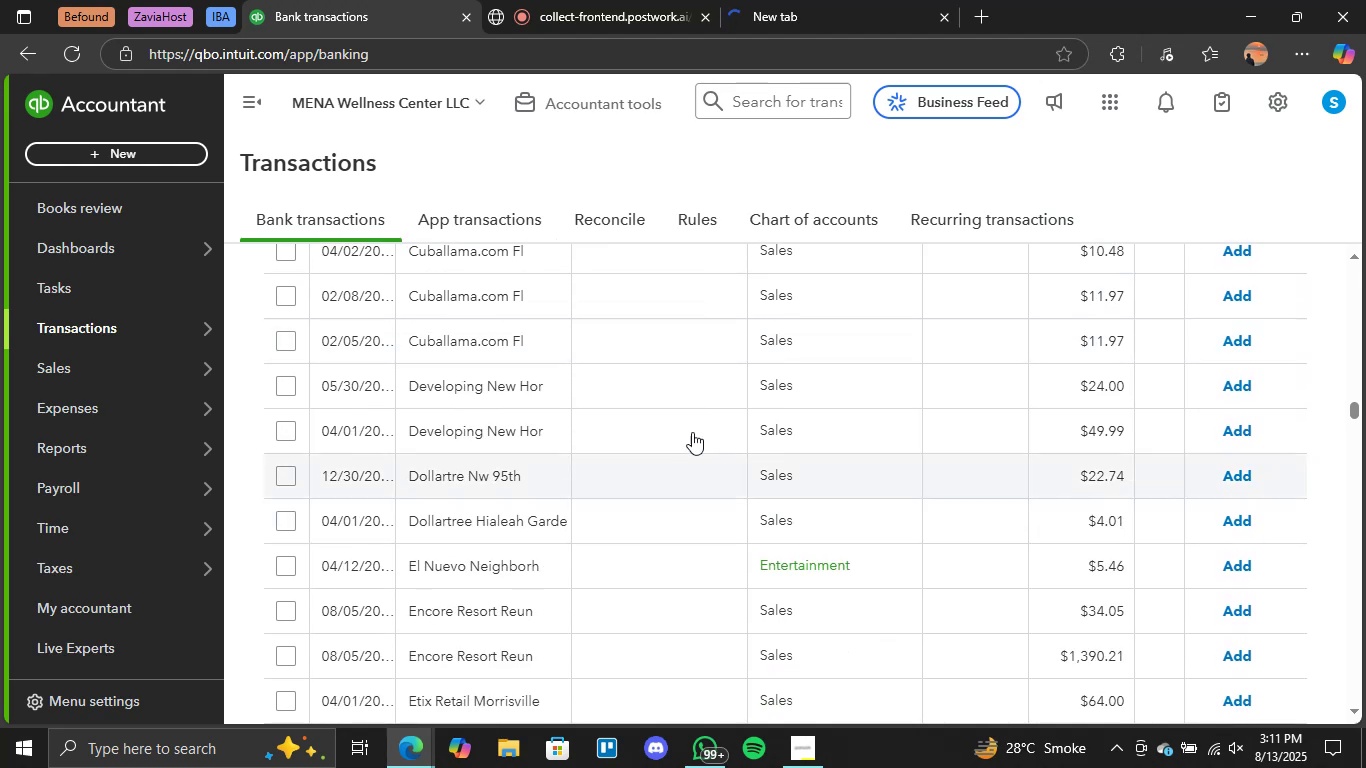 
scroll: coordinate [653, 411], scroll_direction: up, amount: 1.0
 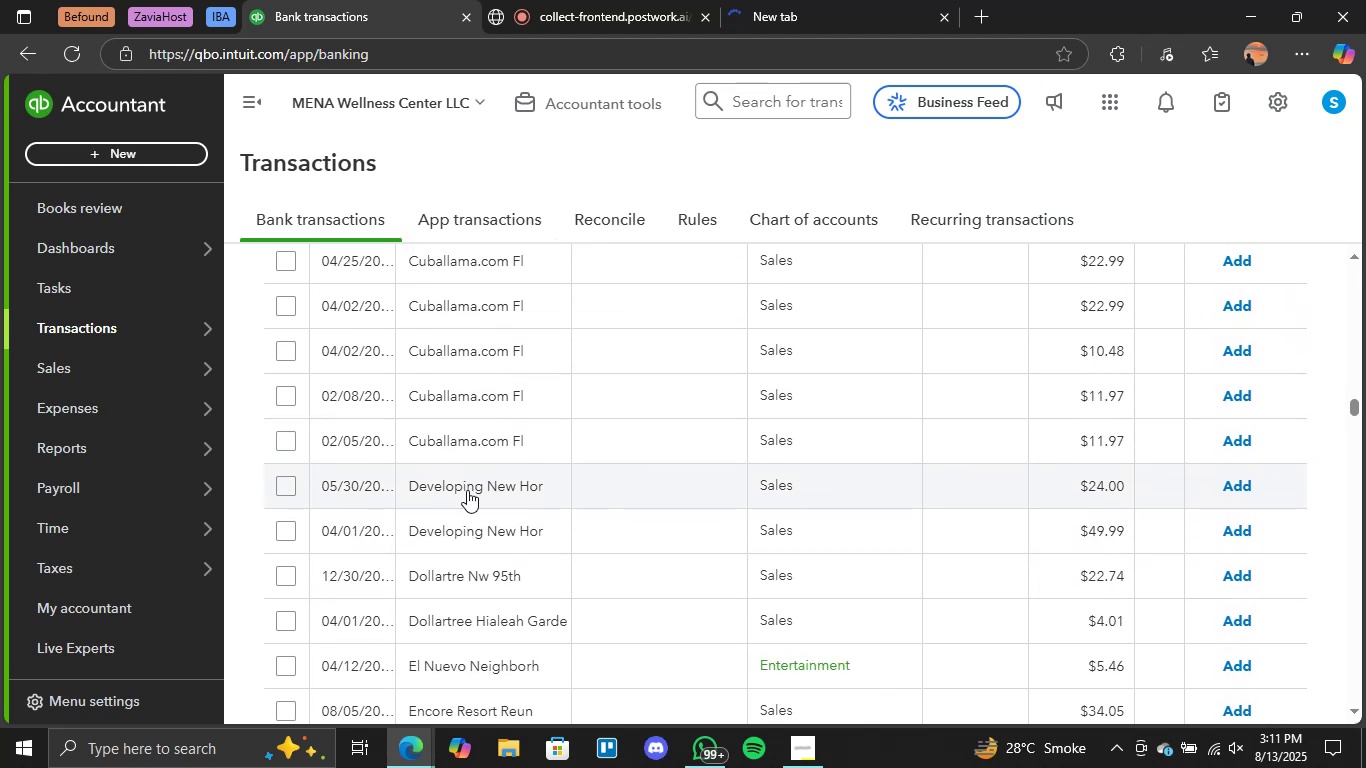 
scroll: coordinate [515, 514], scroll_direction: down, amount: 7.0
 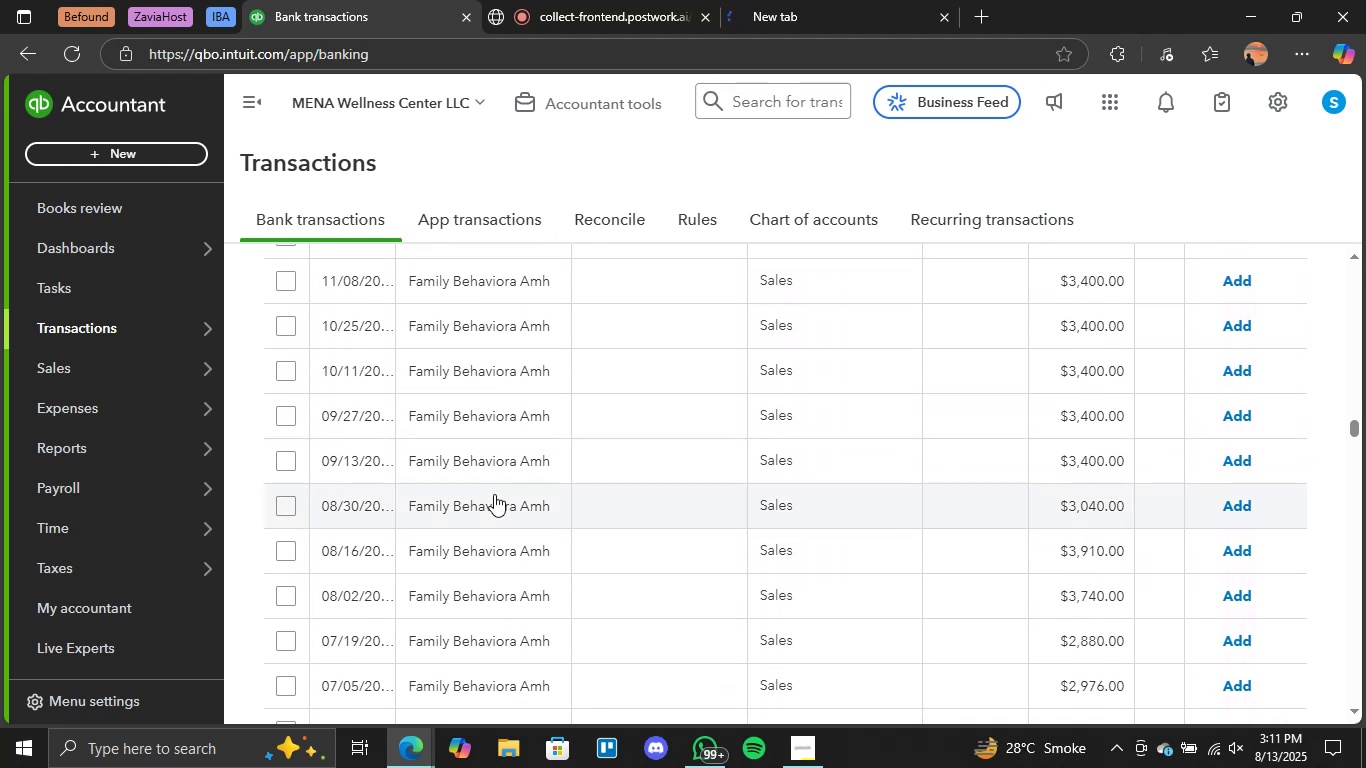 
scroll: coordinate [487, 385], scroll_direction: up, amount: 3.0
 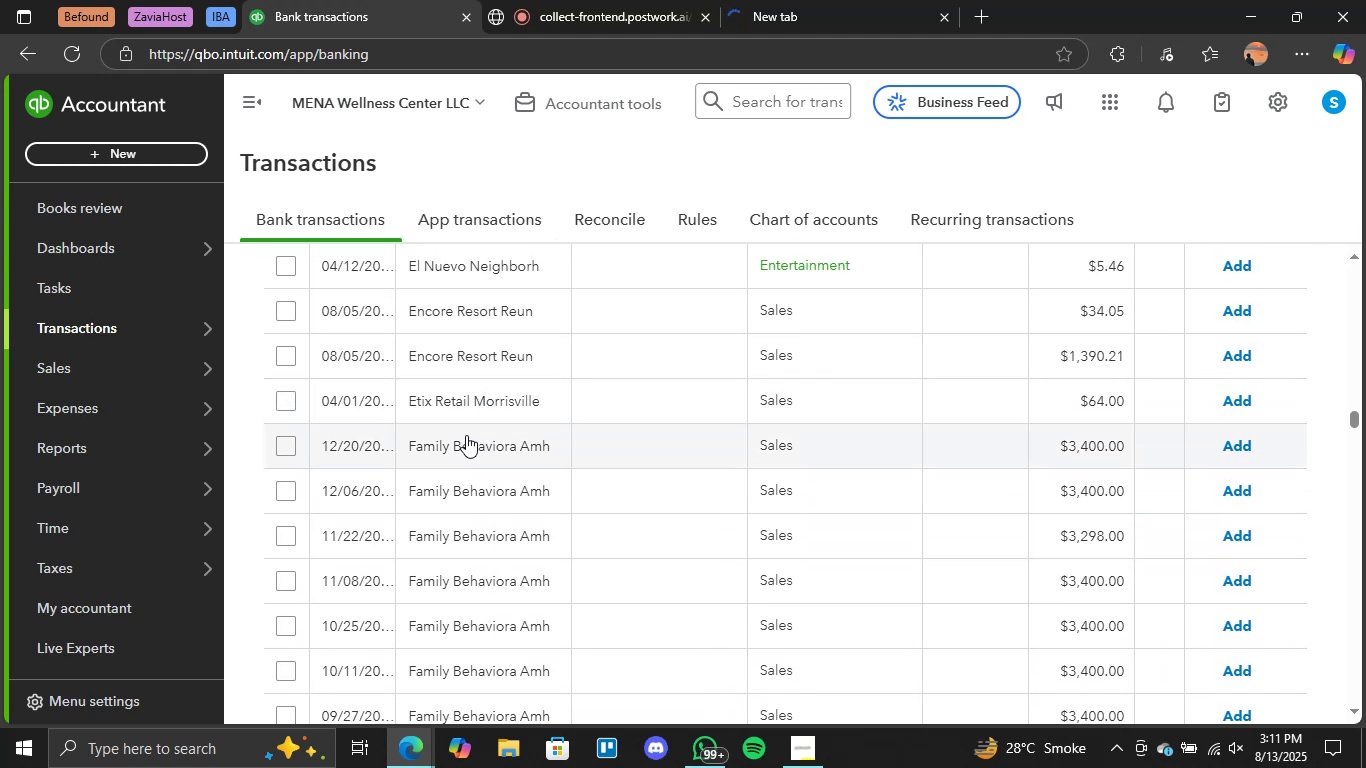 
left_click([464, 442])
 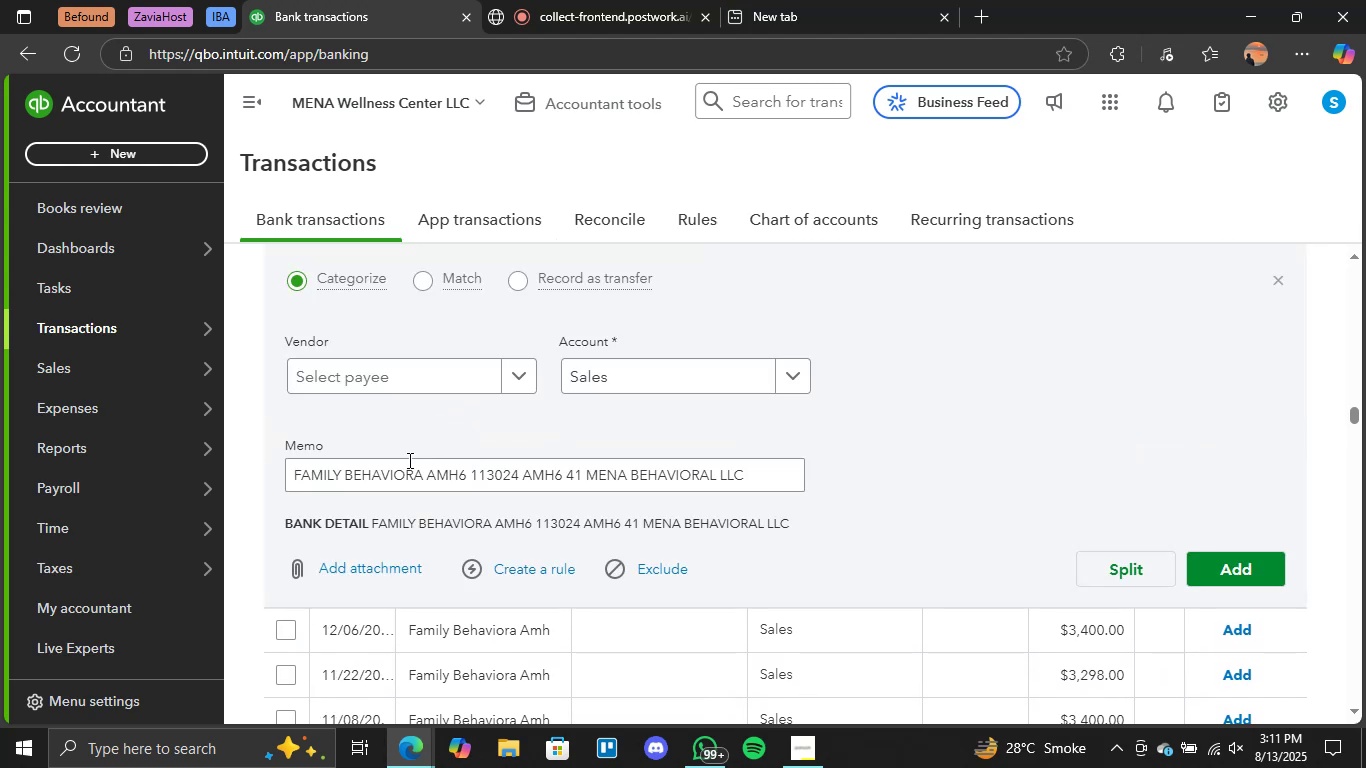 
left_click_drag(start_coordinate=[422, 475], to_coordinate=[260, 475])
 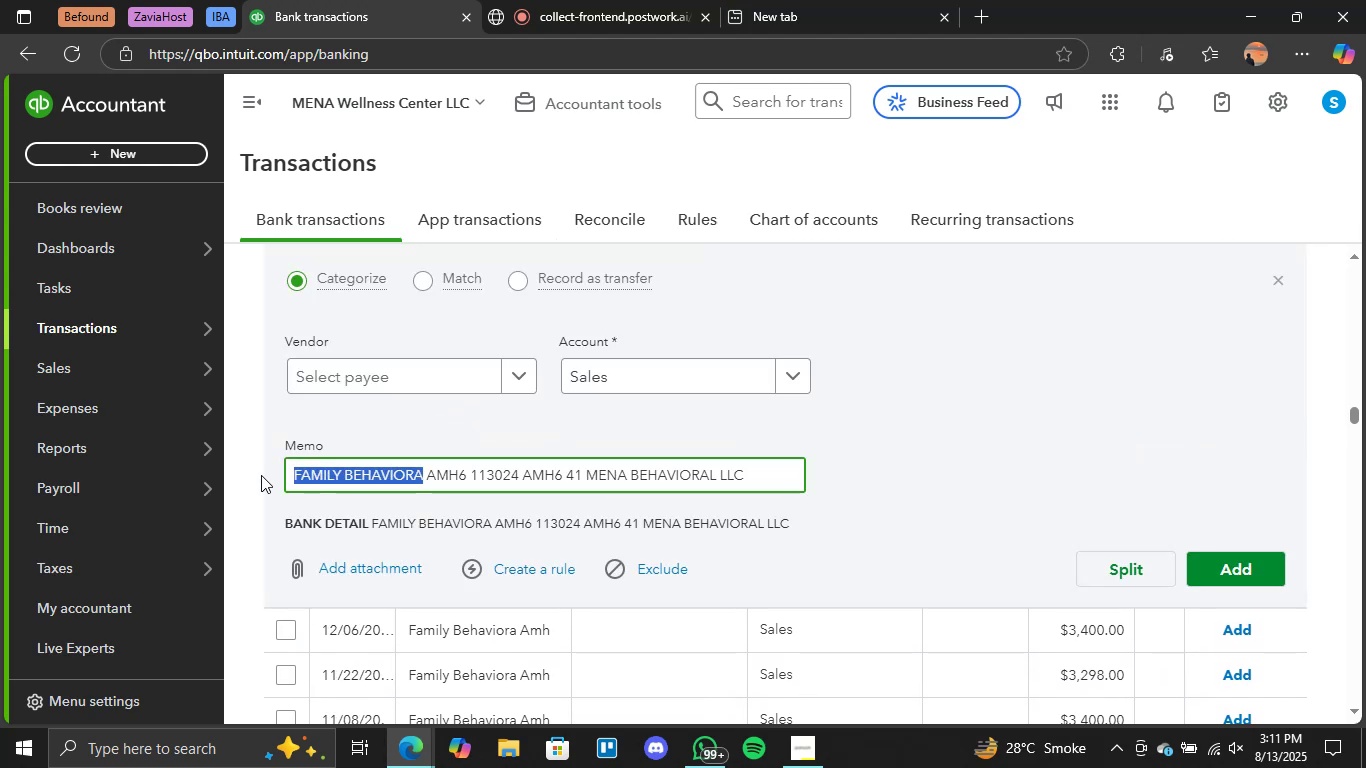 
key(Control+ControlLeft)
 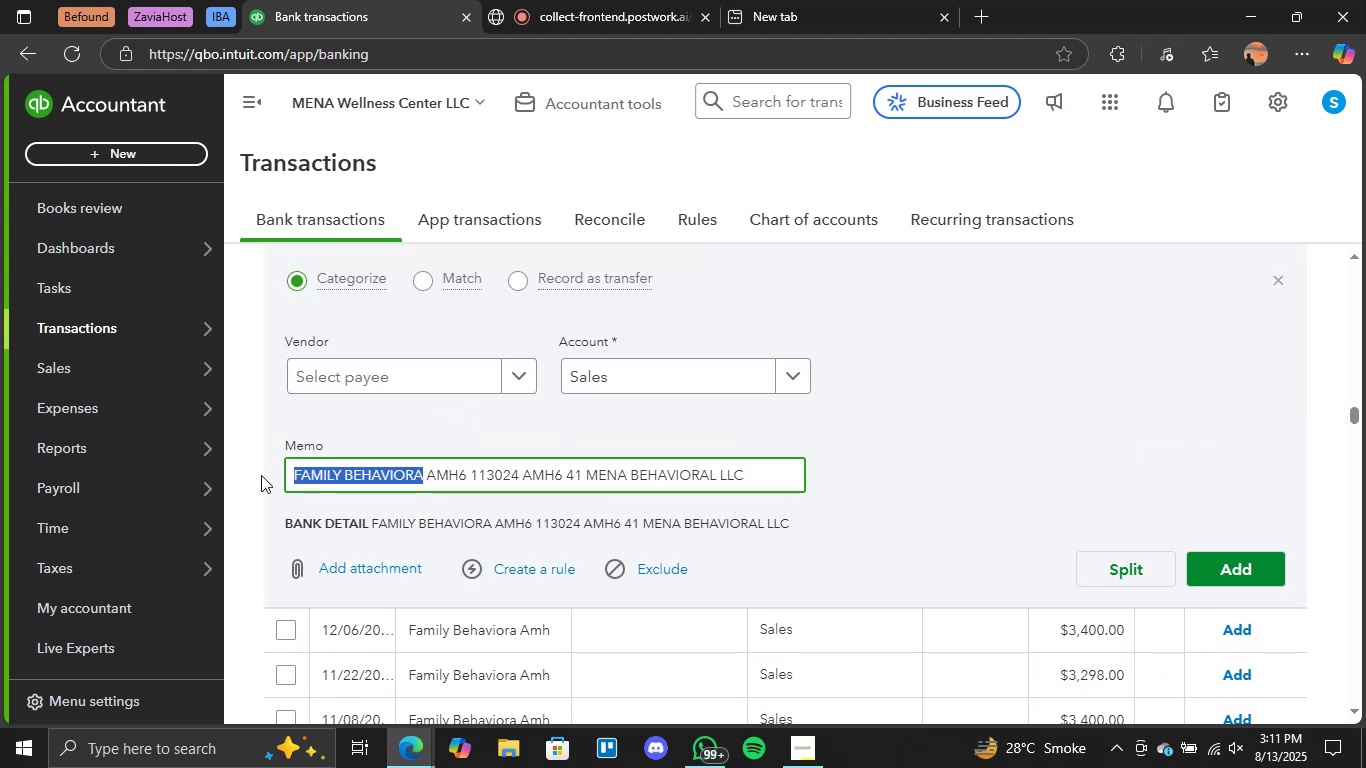 
key(Control+C)
 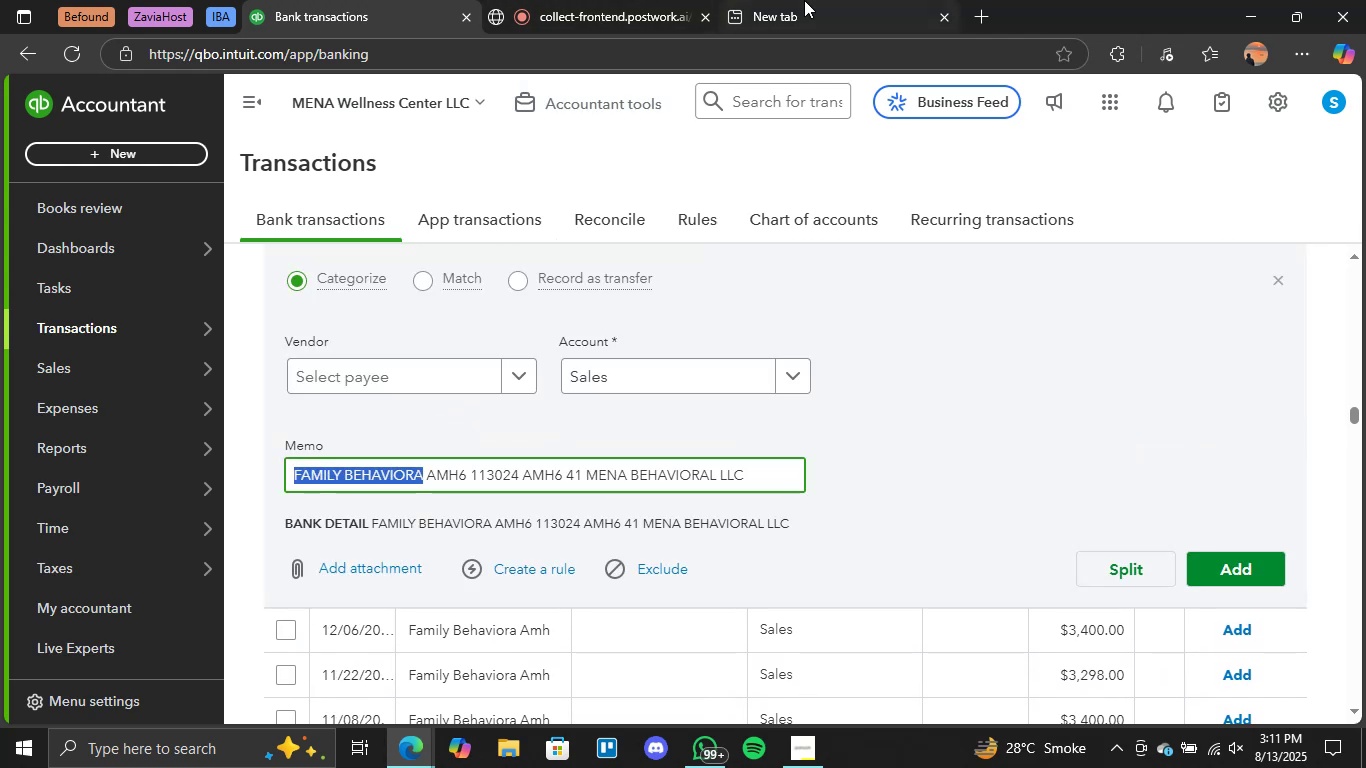 
left_click([804, 0])
 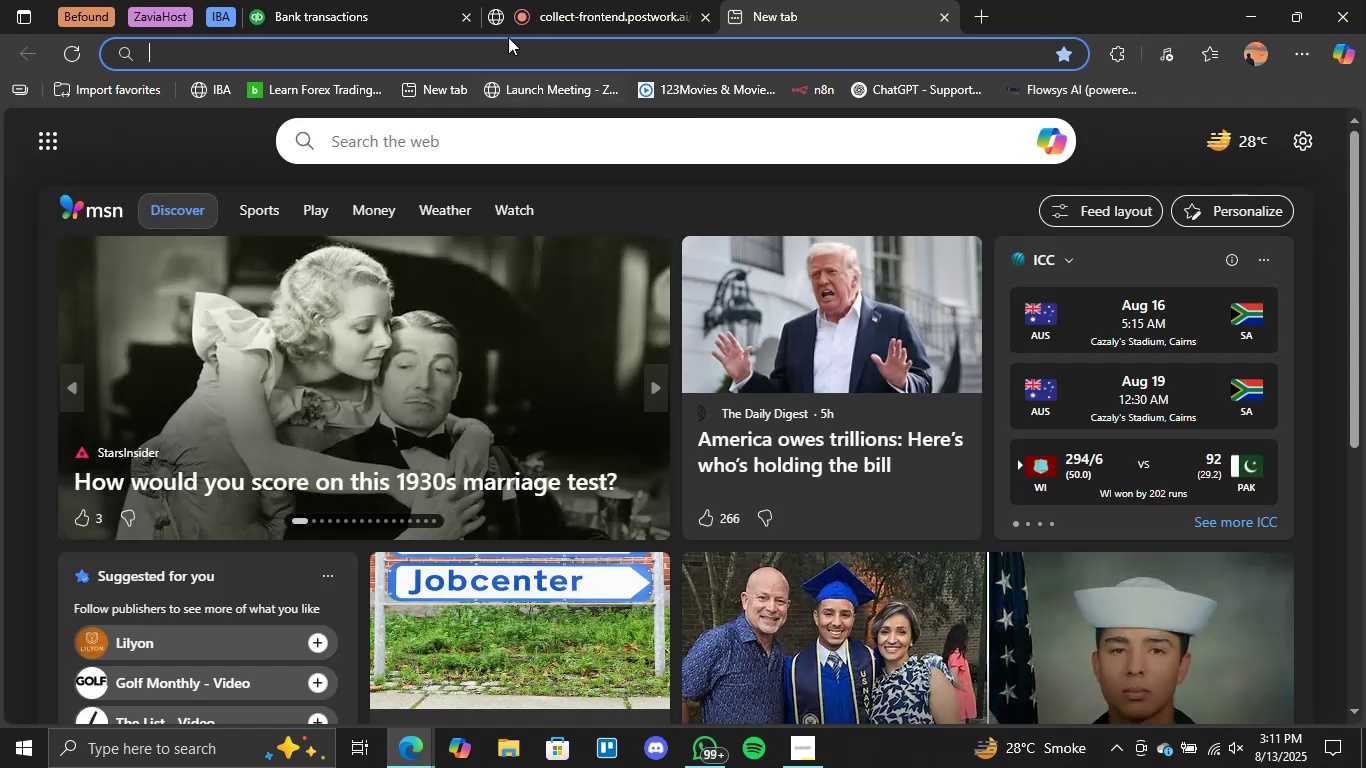 
key(Control+V)
 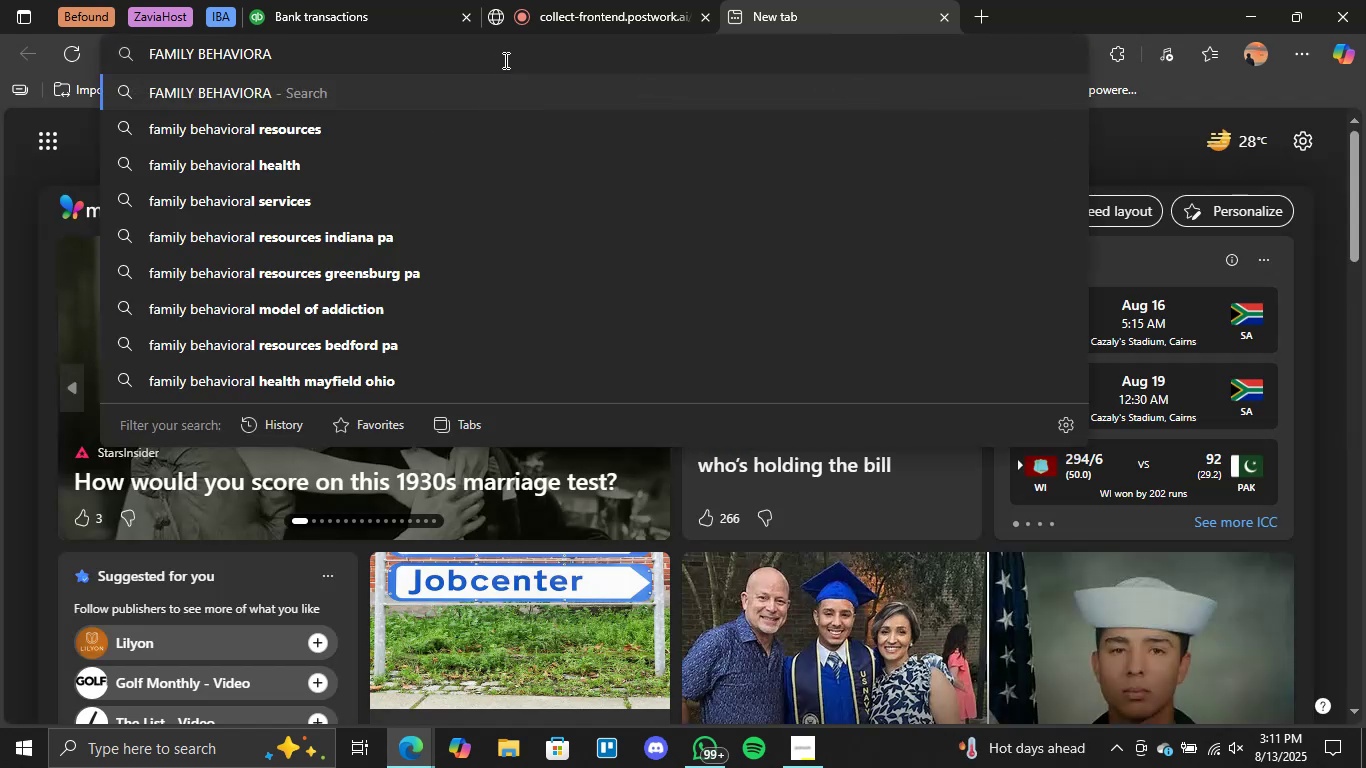 
key(Enter)
 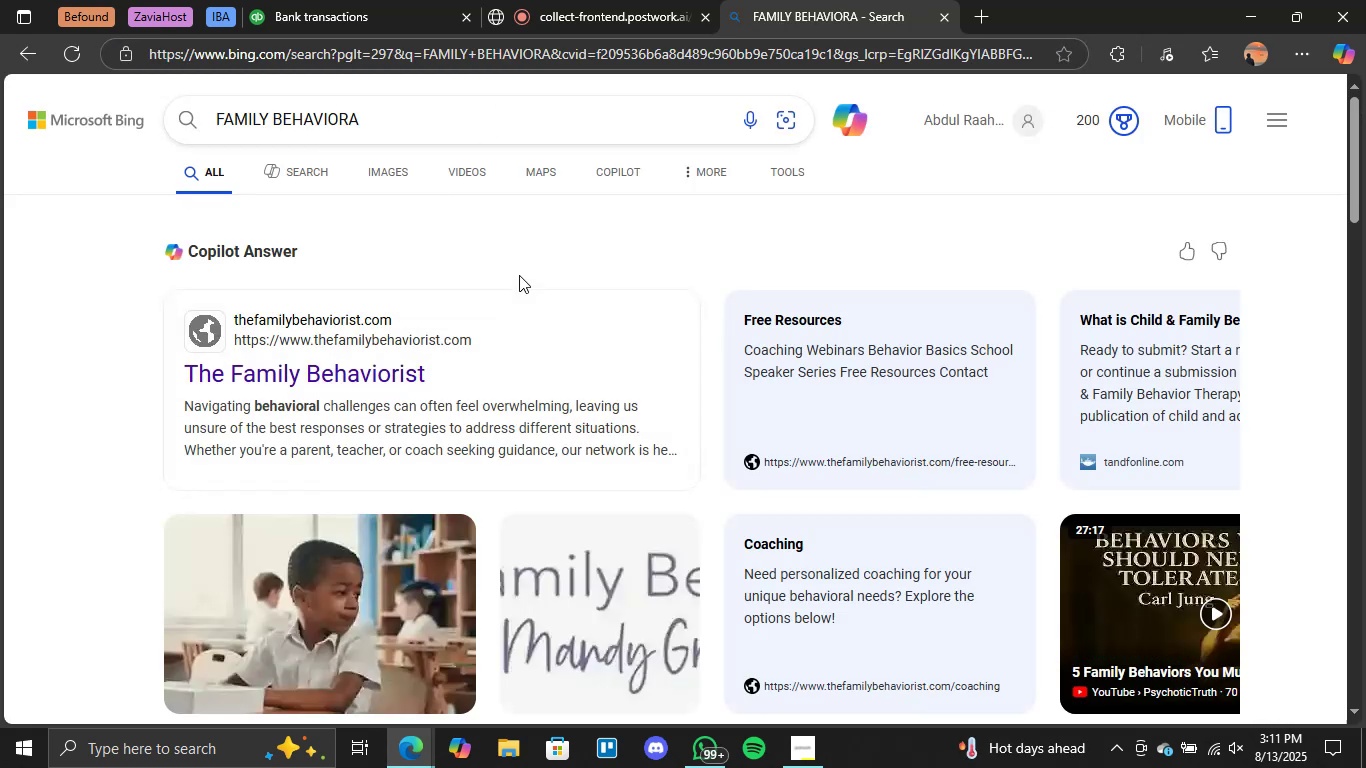 
wait(8.78)
 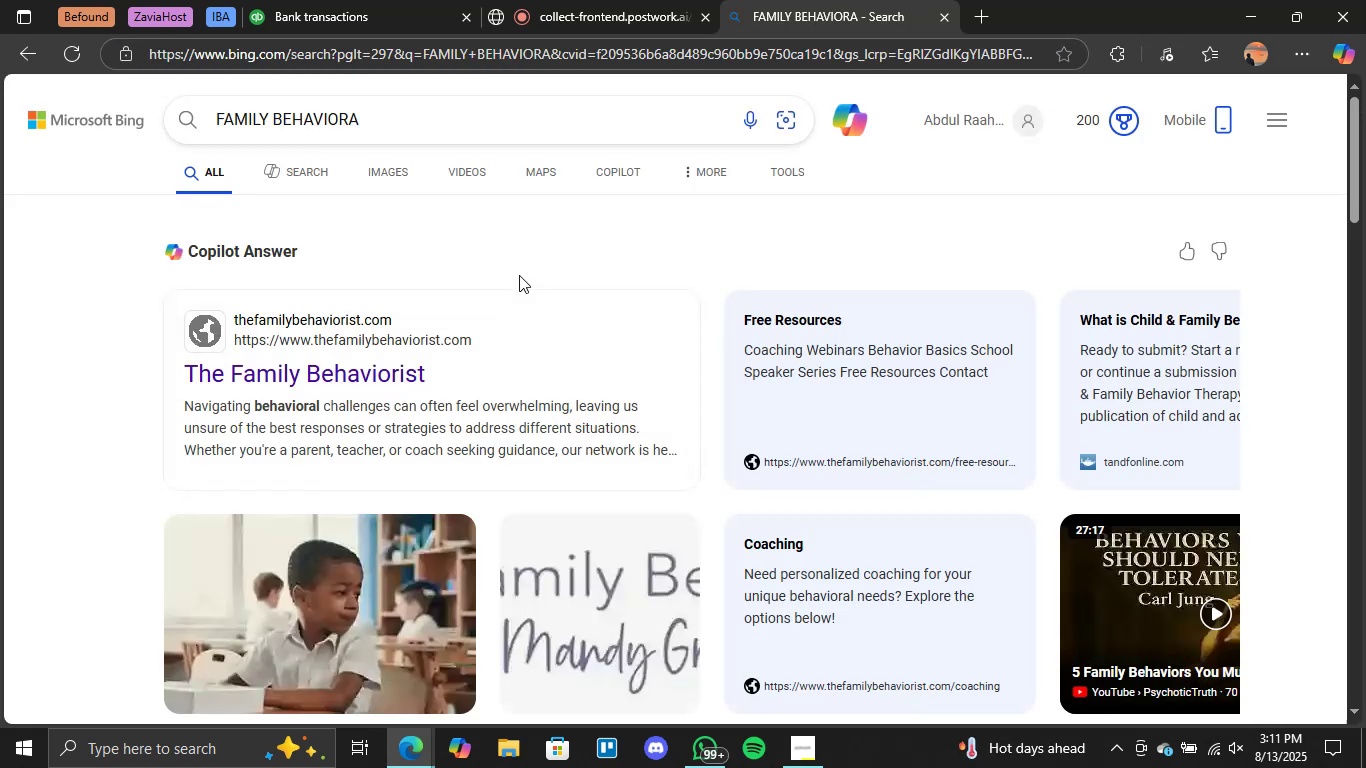 
scroll: coordinate [818, 284], scroll_direction: down, amount: 3.0
 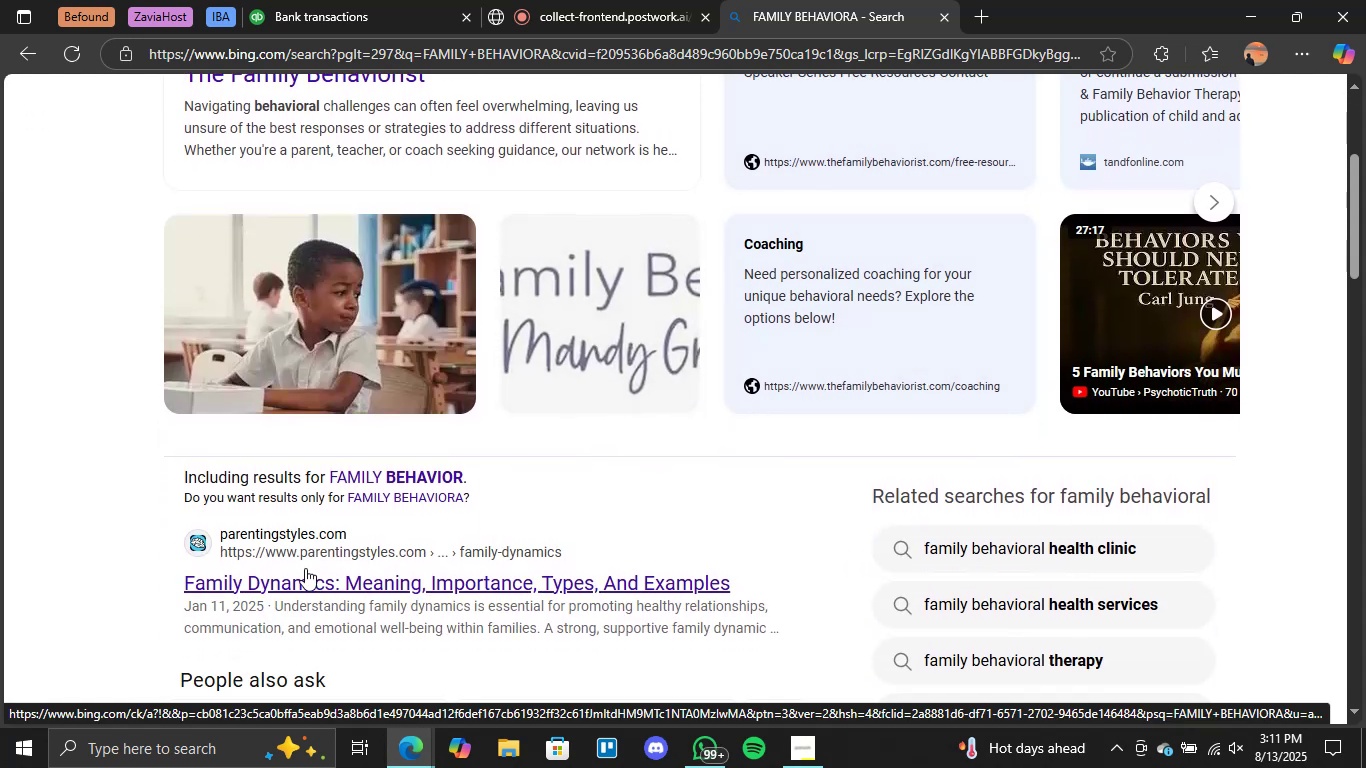 
scroll: coordinate [321, 564], scroll_direction: up, amount: 4.0
 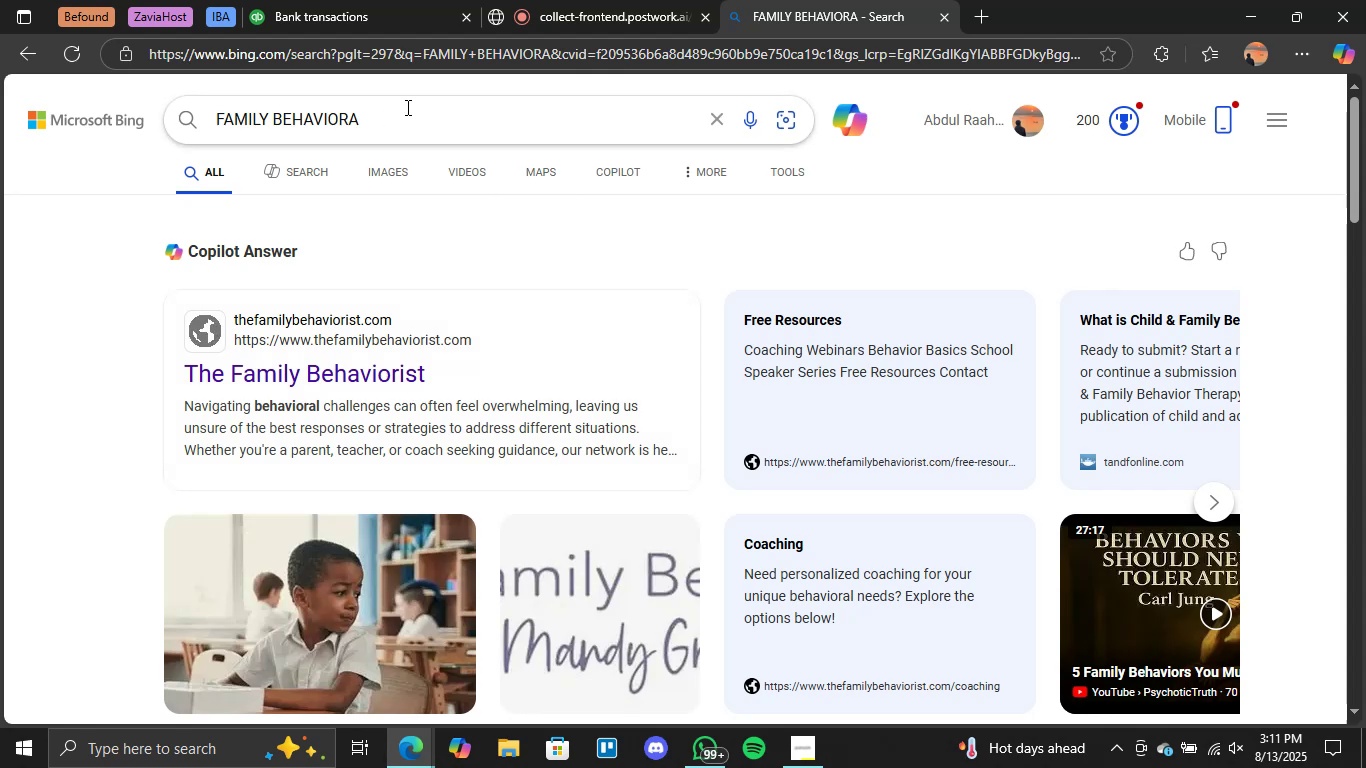 
left_click([395, 0])
 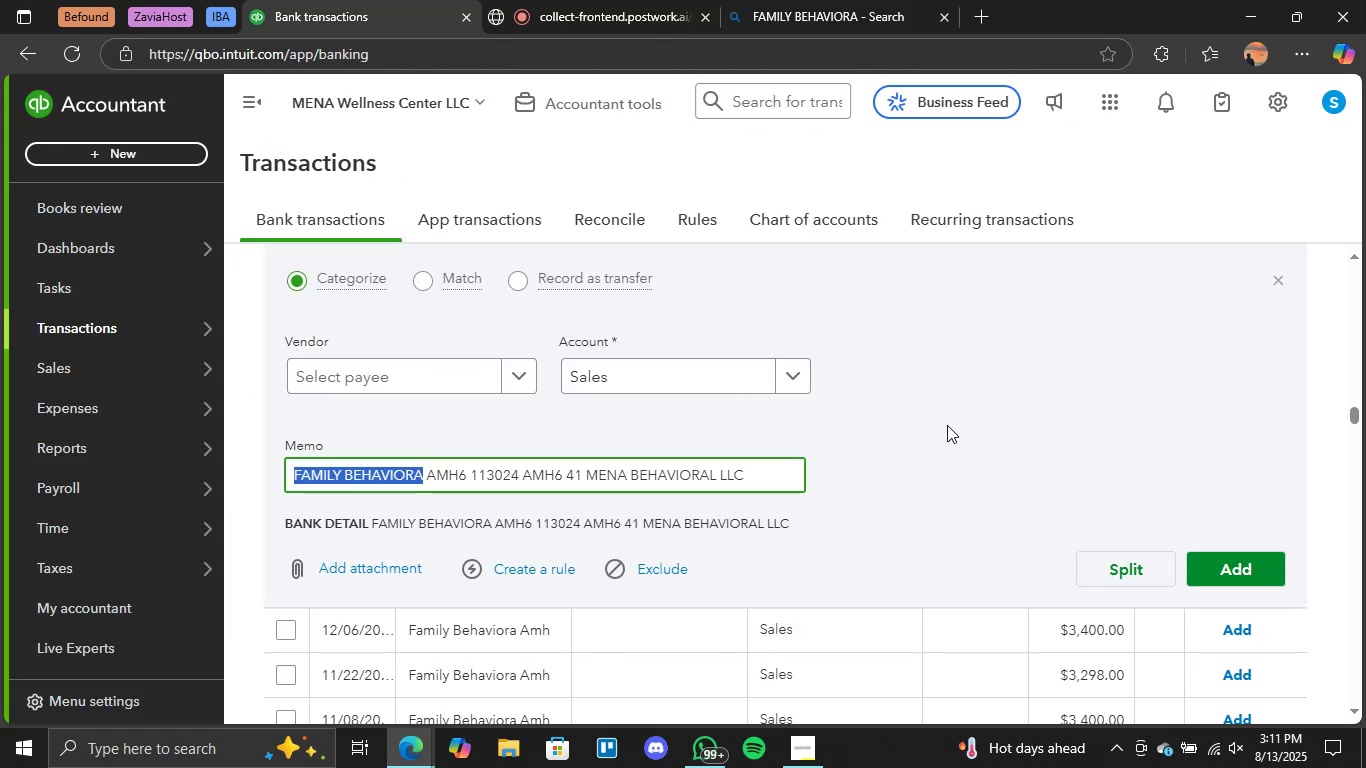 
left_click([947, 425])
 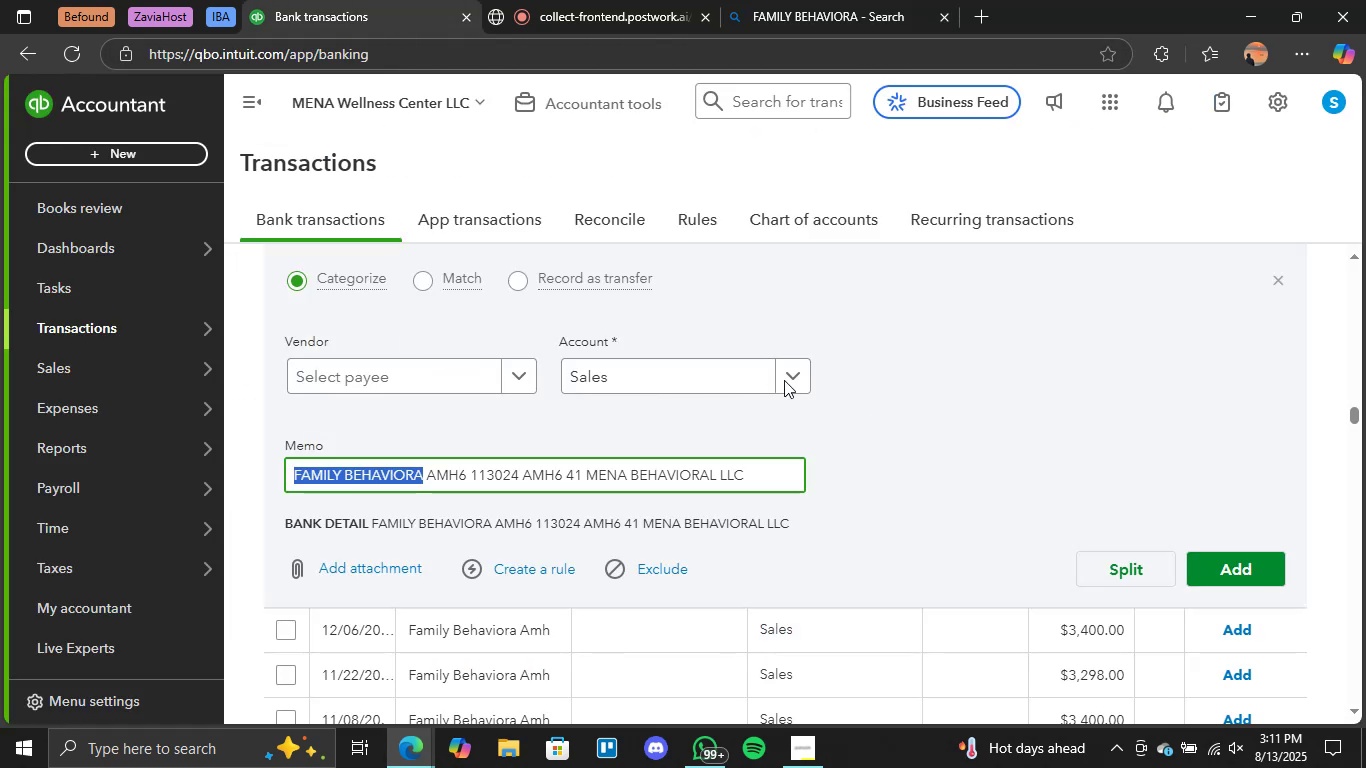 
left_click([790, 378])
 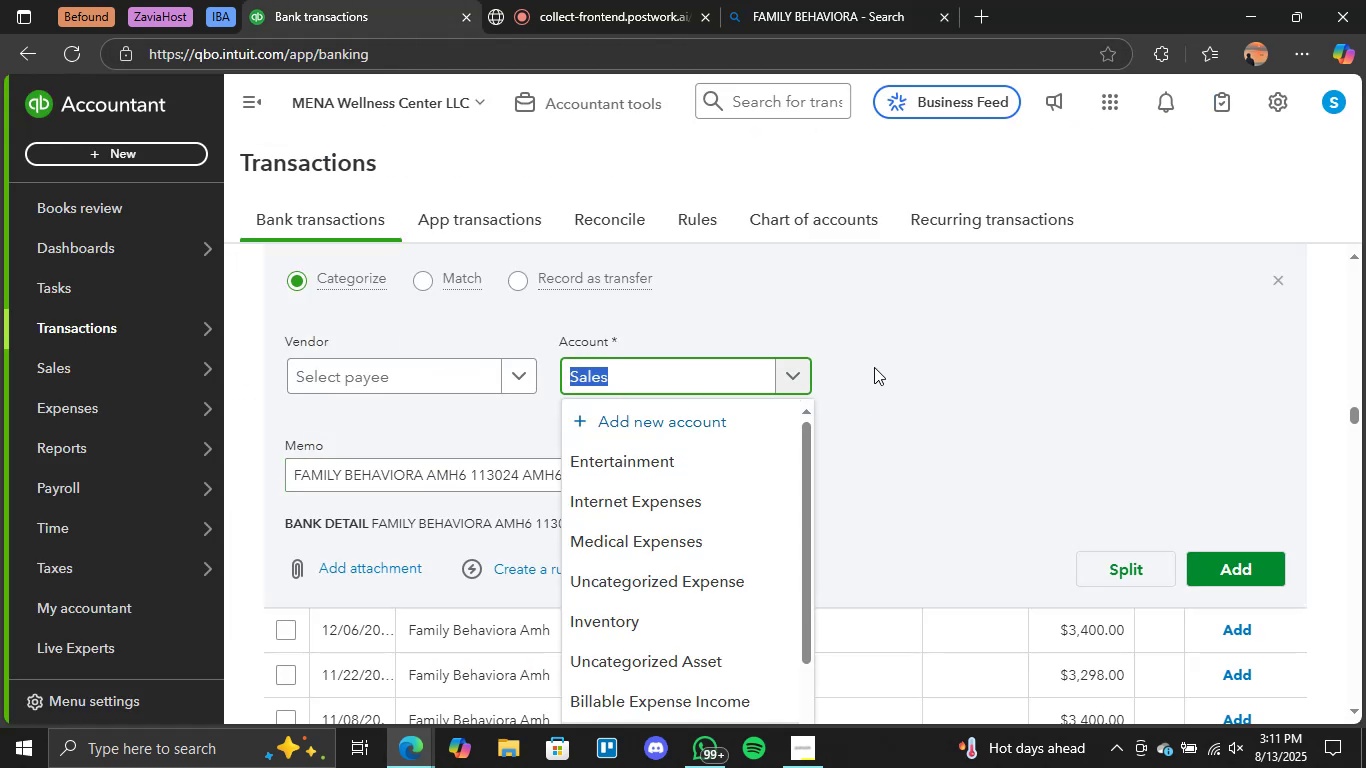 
scroll: coordinate [993, 357], scroll_direction: up, amount: 2.0
 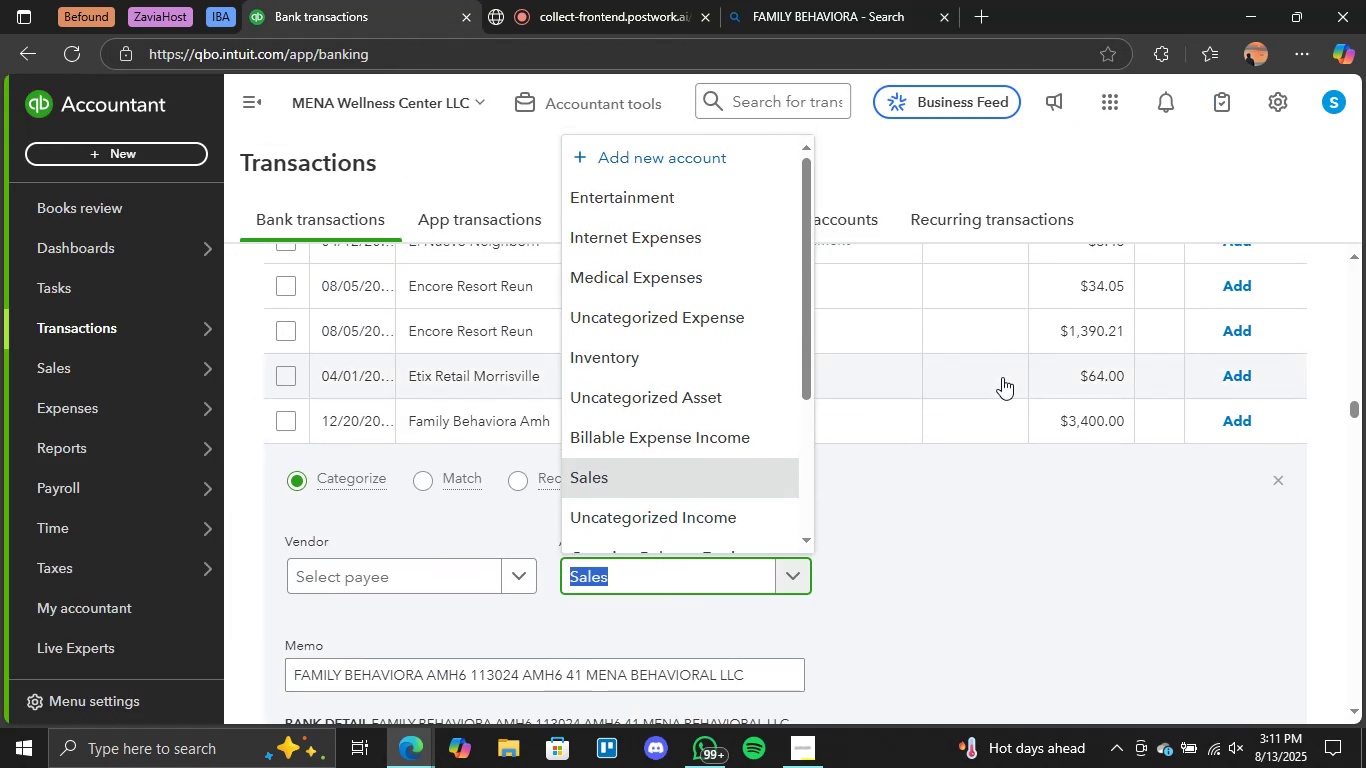 
scroll: coordinate [777, 522], scroll_direction: down, amount: 2.0
 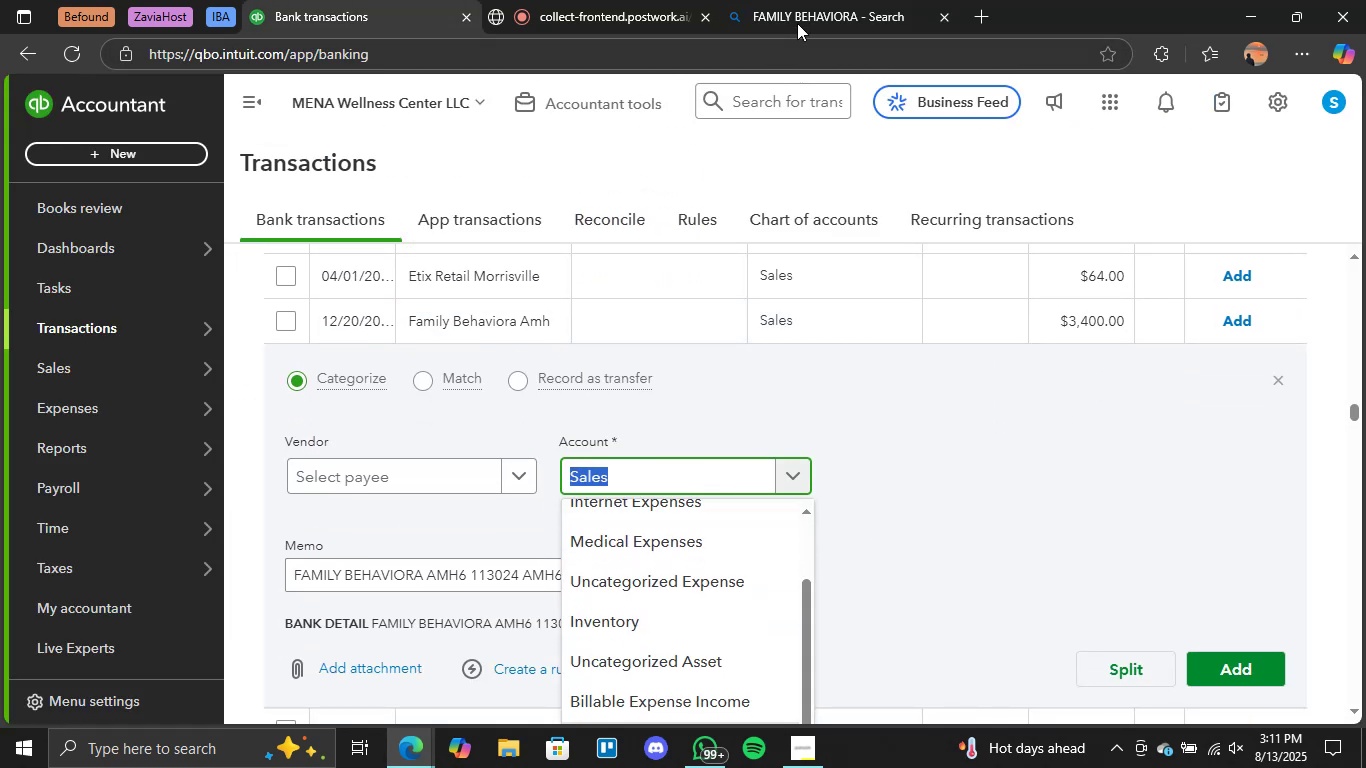 
left_click([816, 2])
 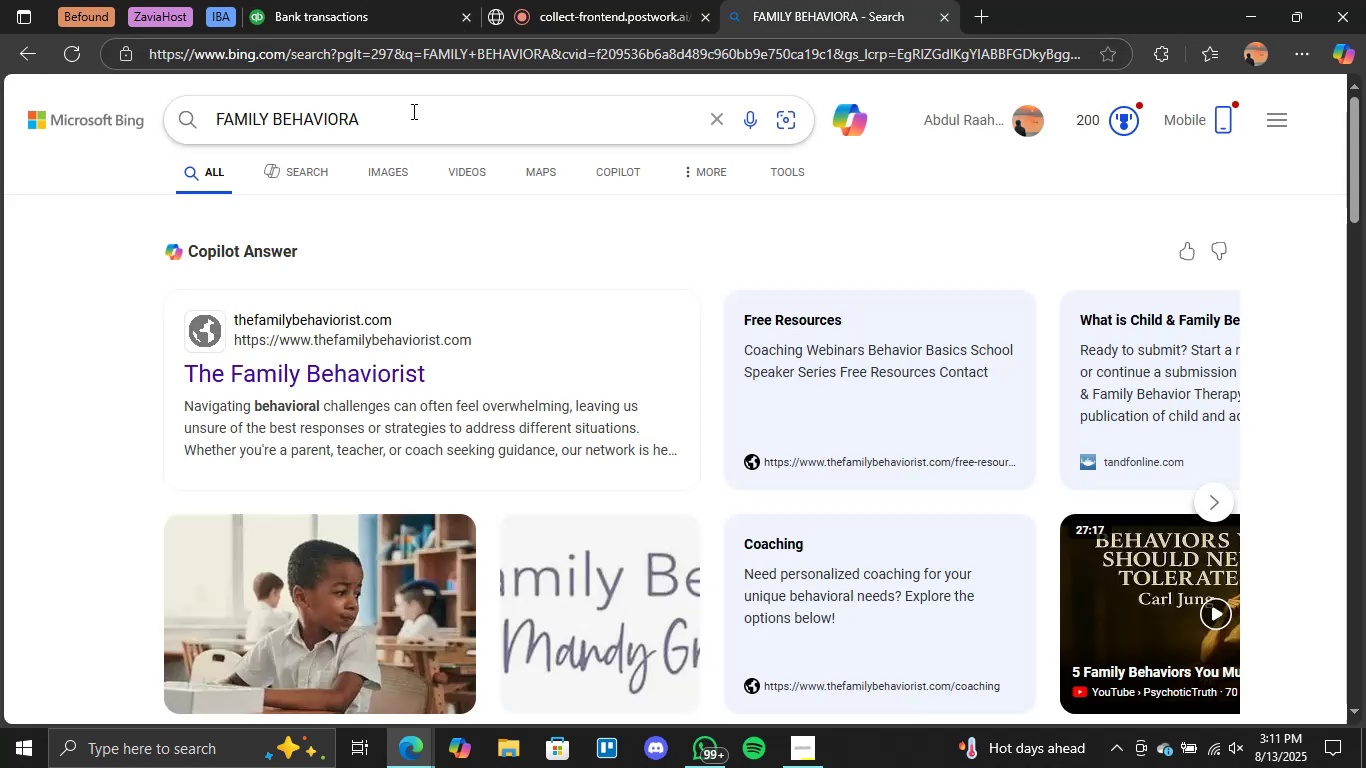 
double_click([412, 112])
 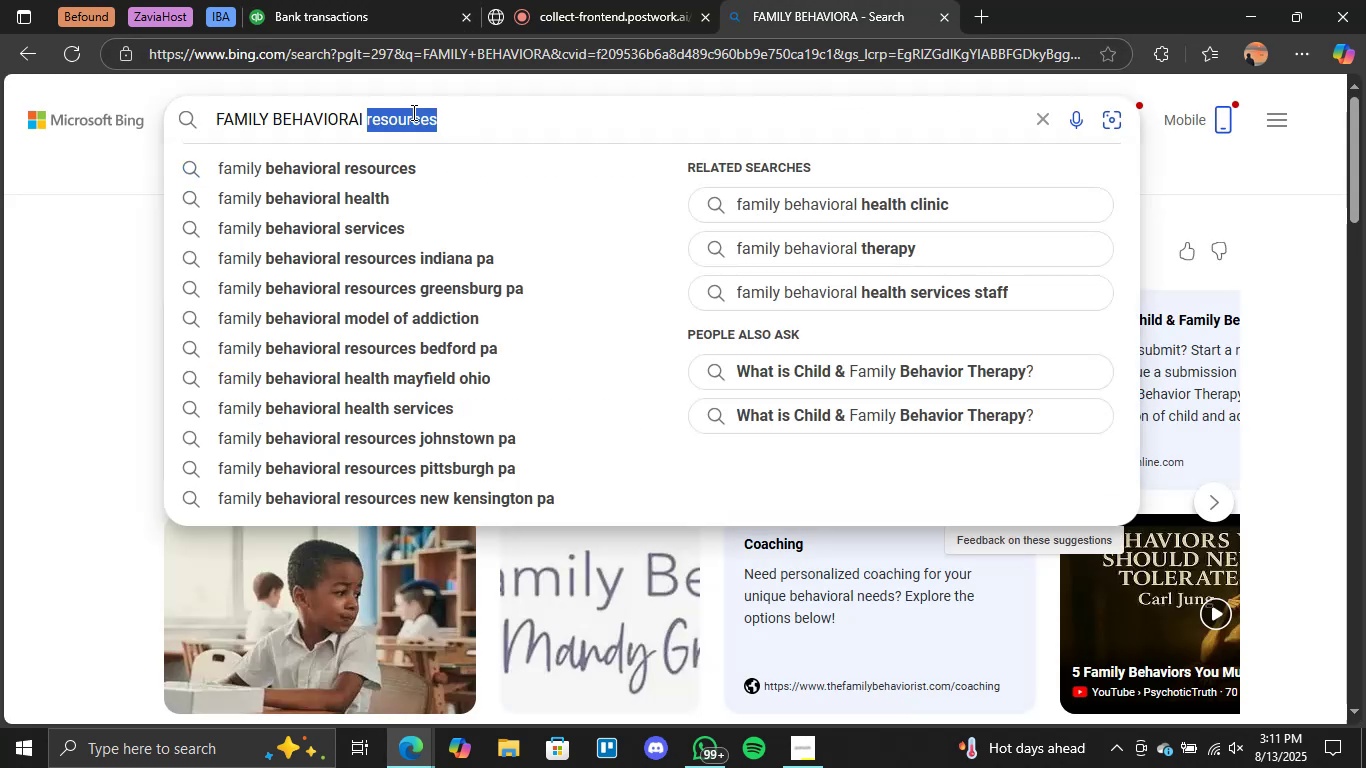 
triple_click([412, 112])
 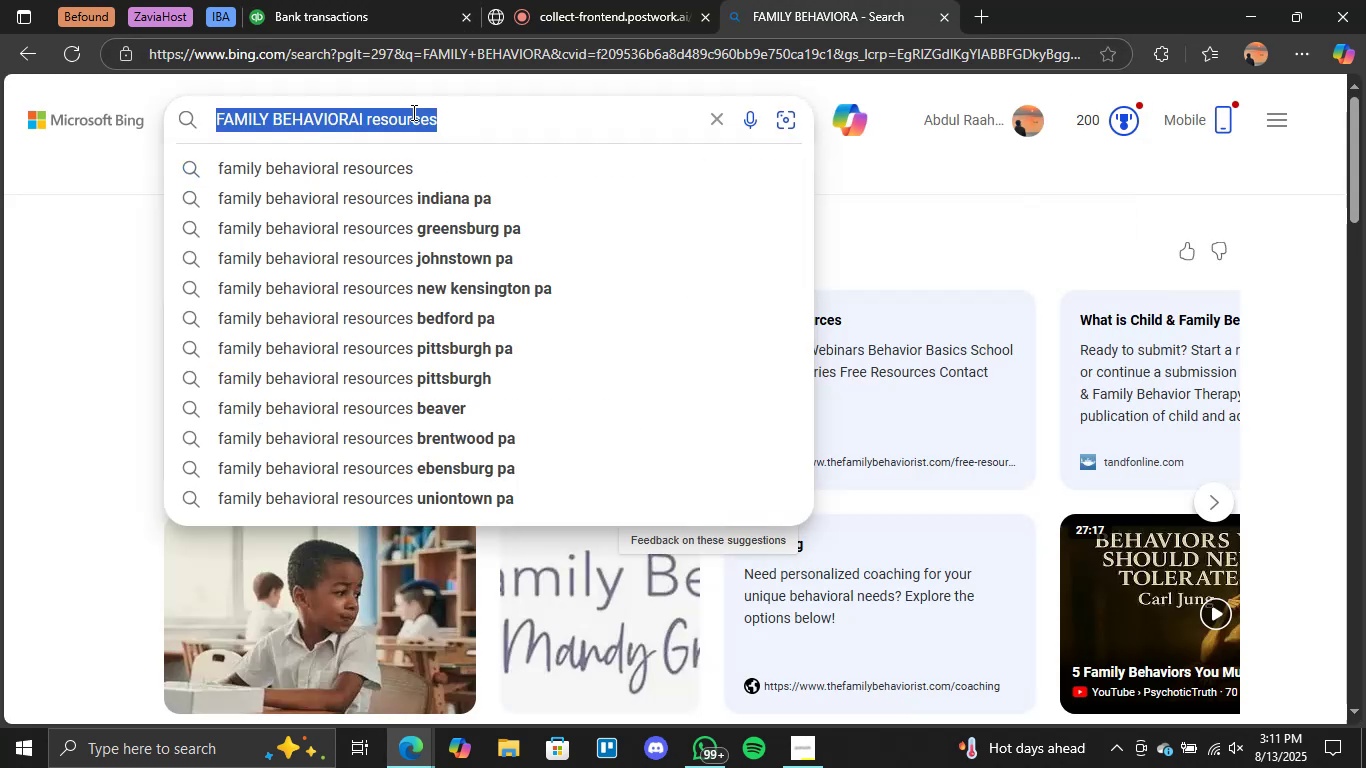 
type(misce)
key(Tab)
 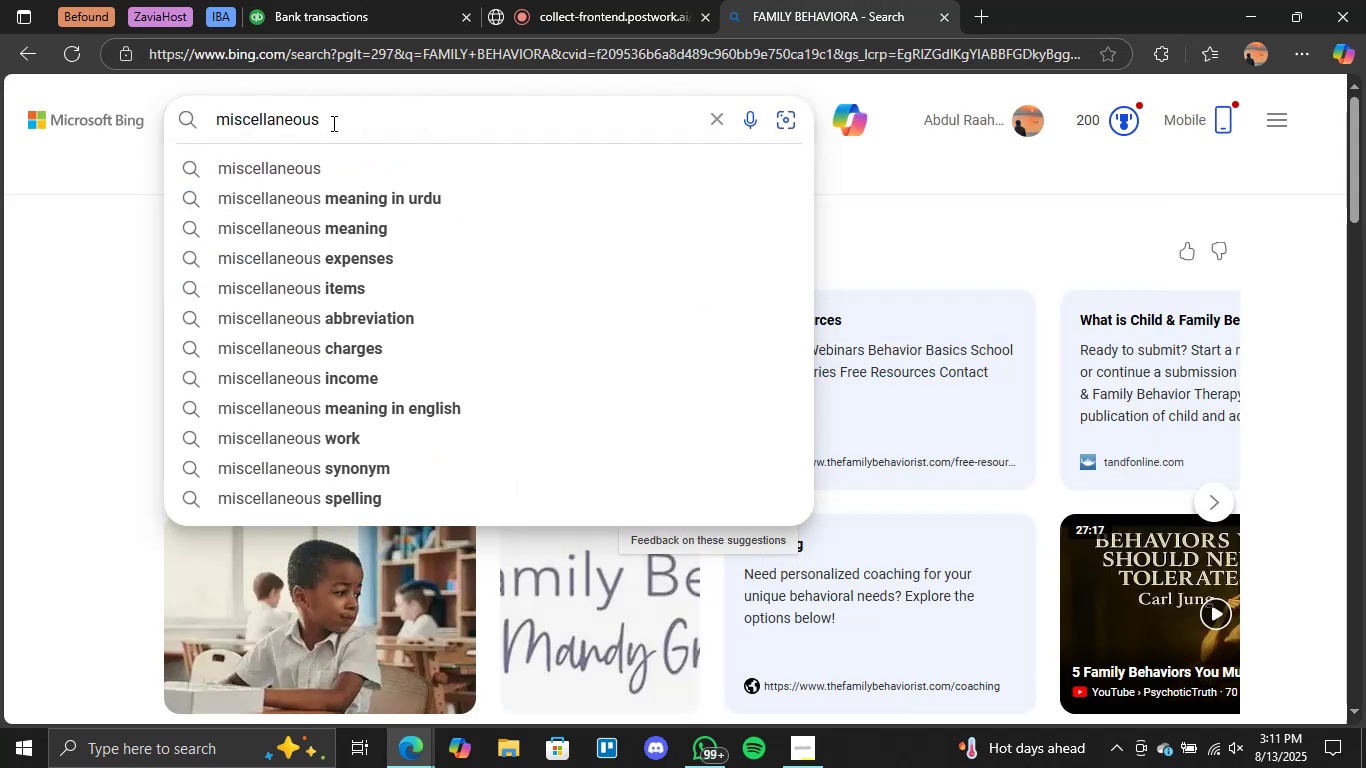 
left_click_drag(start_coordinate=[332, 123], to_coordinate=[187, 120])
 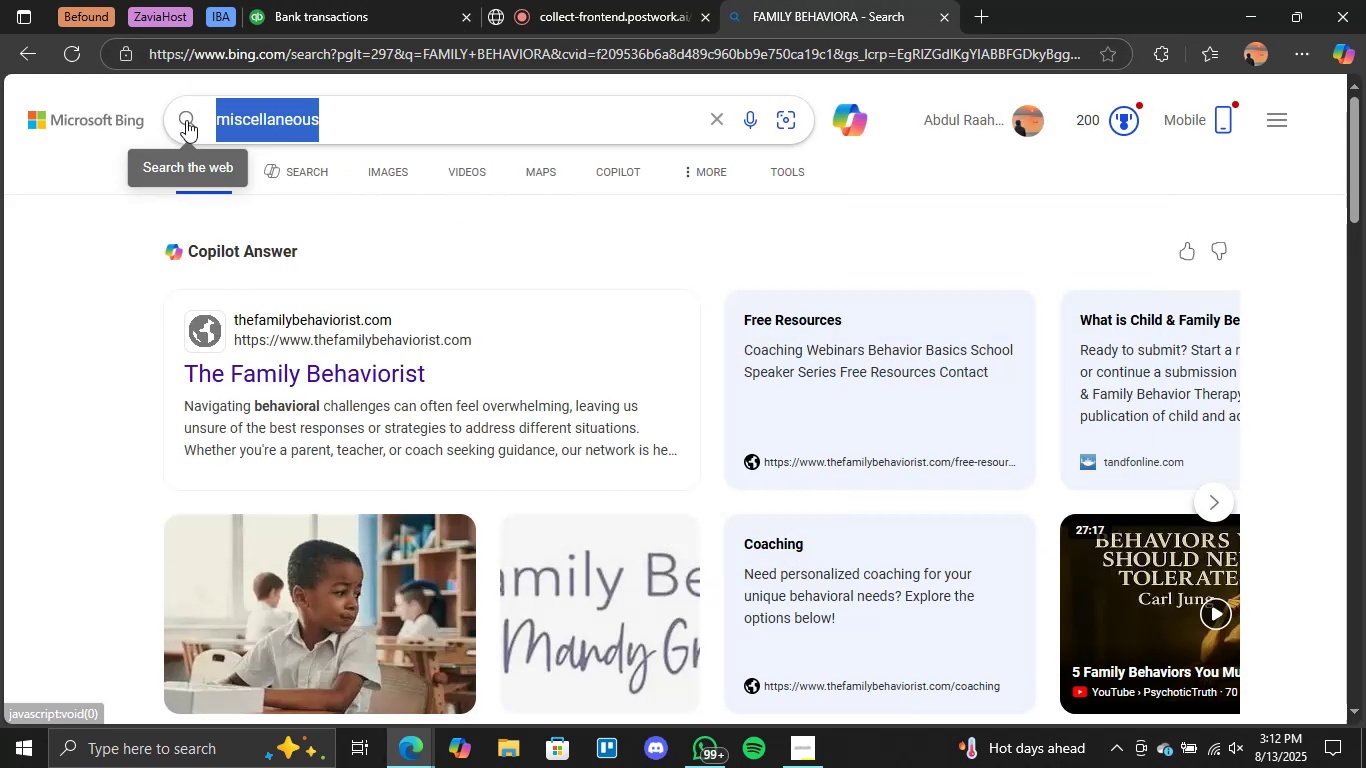 
key(Control+C)
 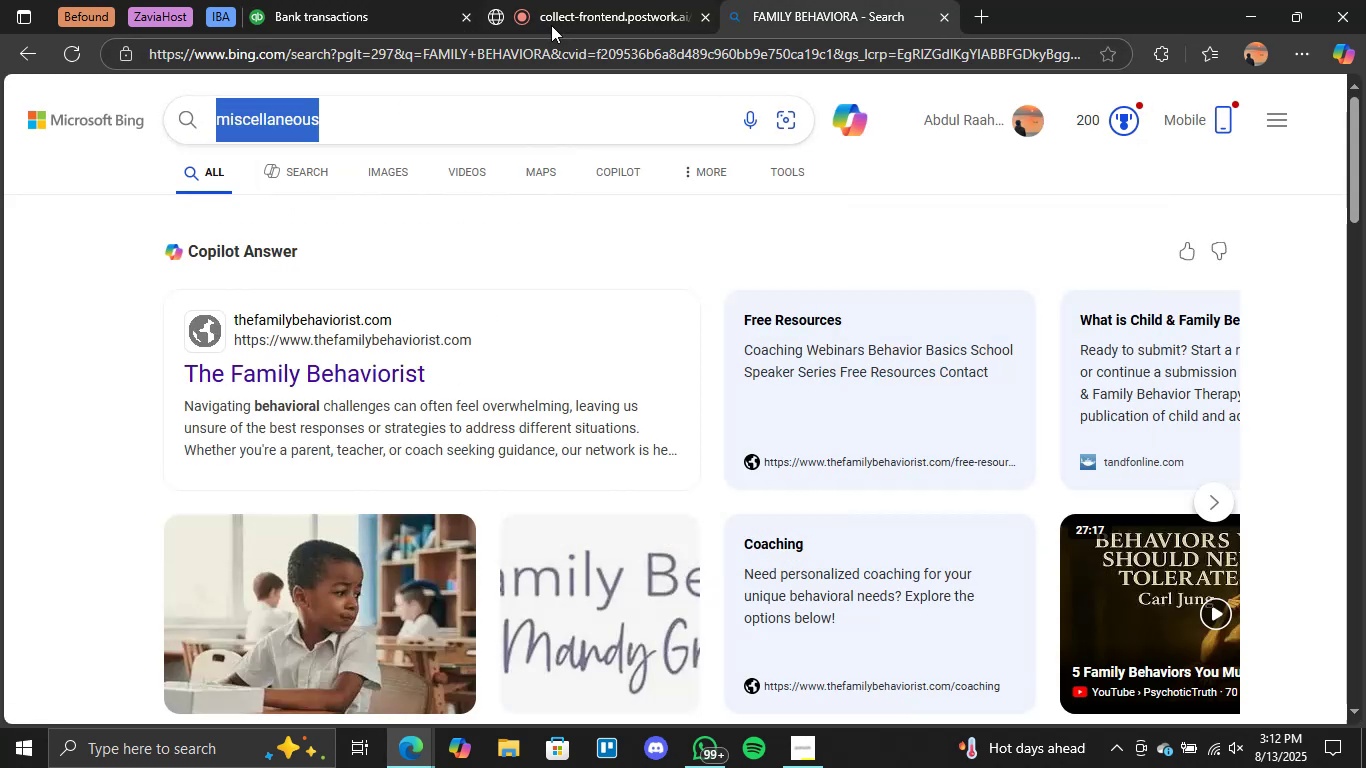 
left_click([363, 10])
 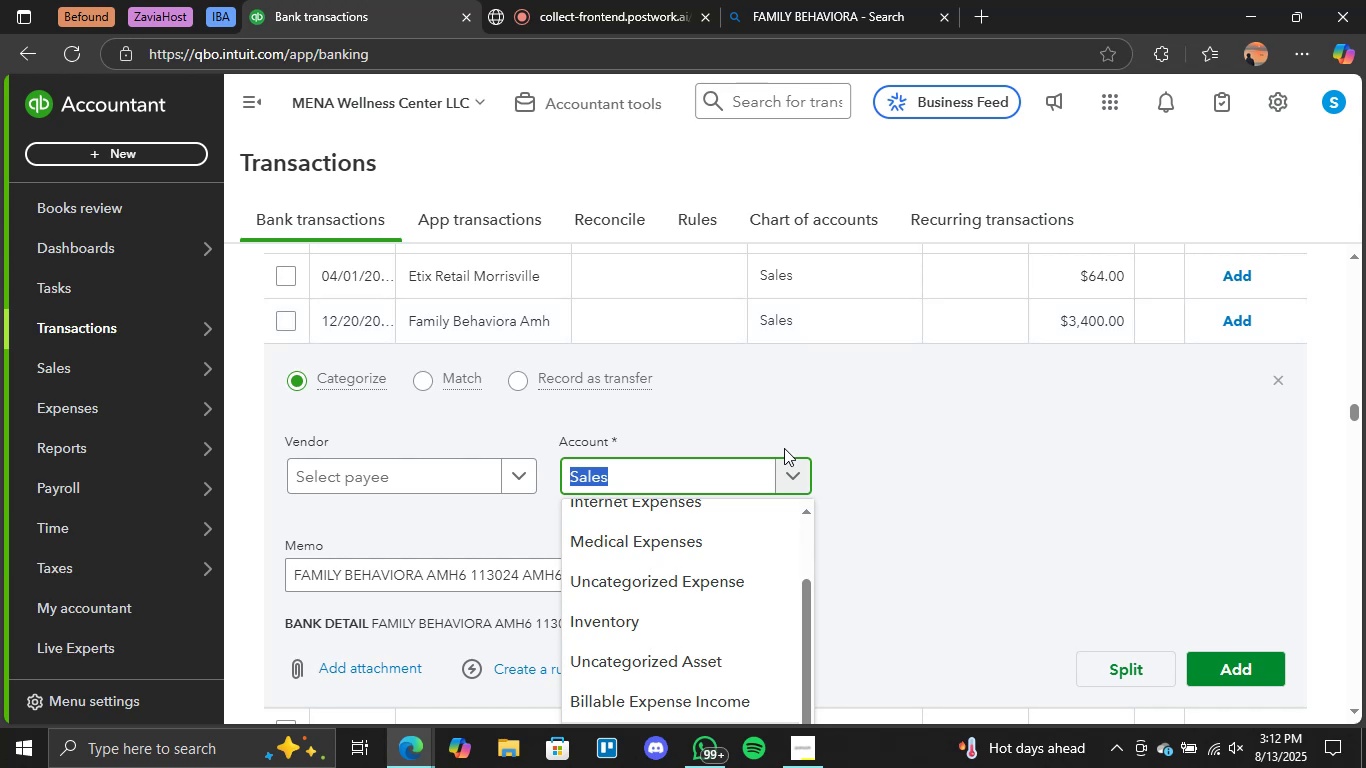 
scroll: coordinate [759, 553], scroll_direction: up, amount: 4.0
 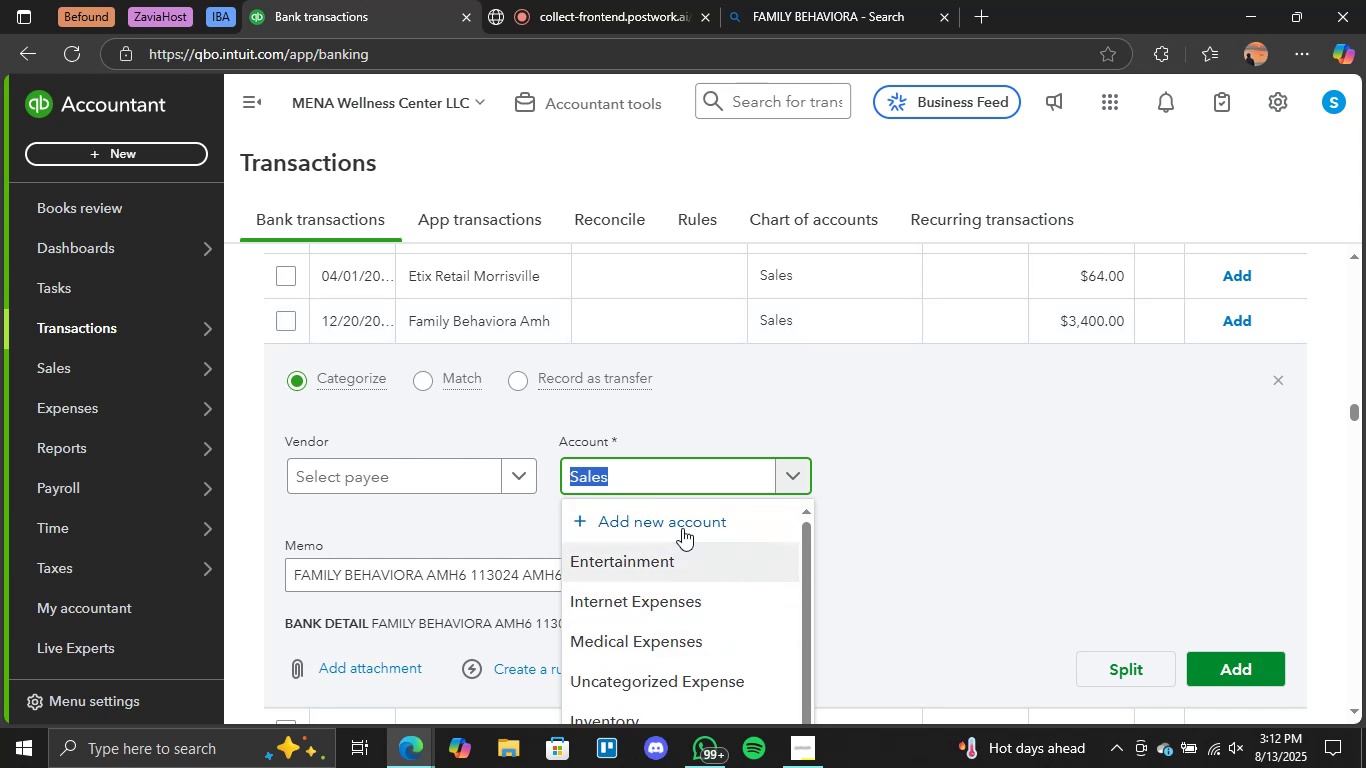 
left_click([667, 518])
 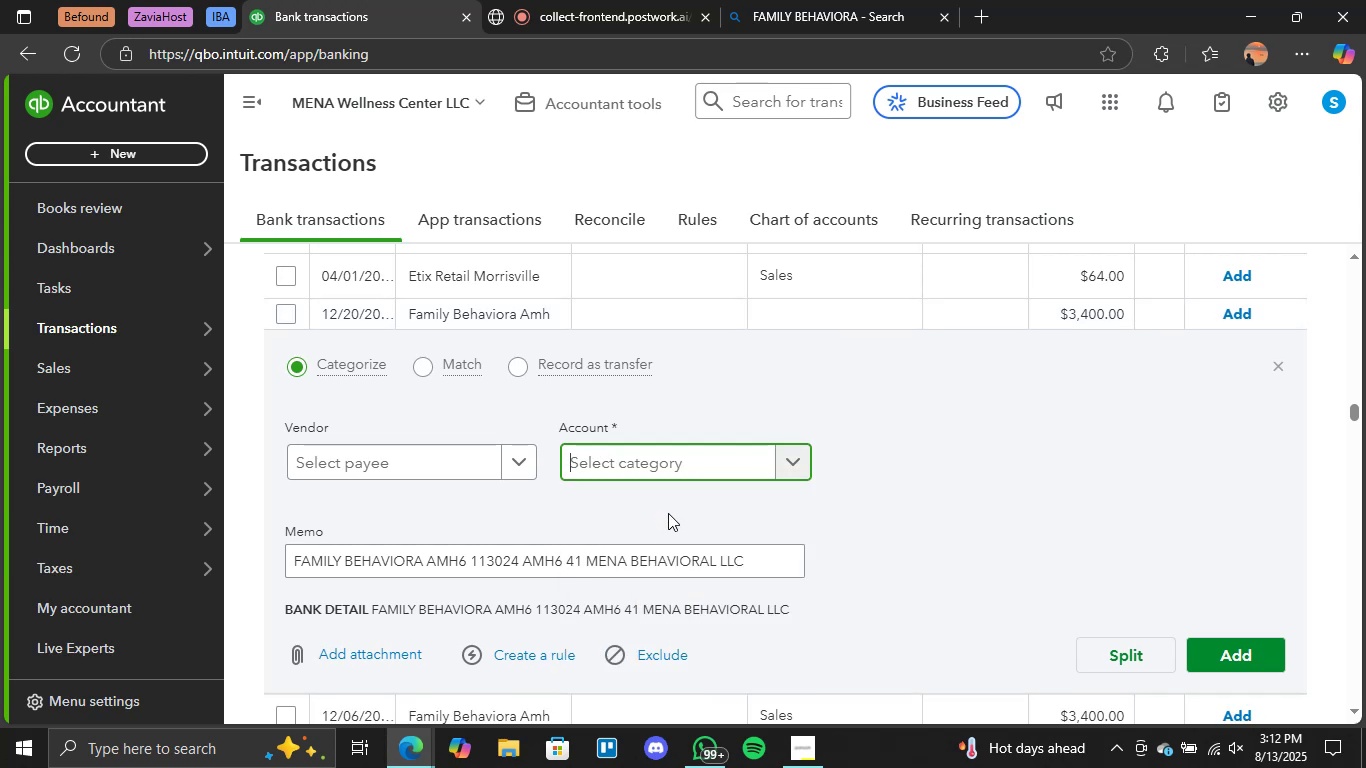 
wait(5.31)
 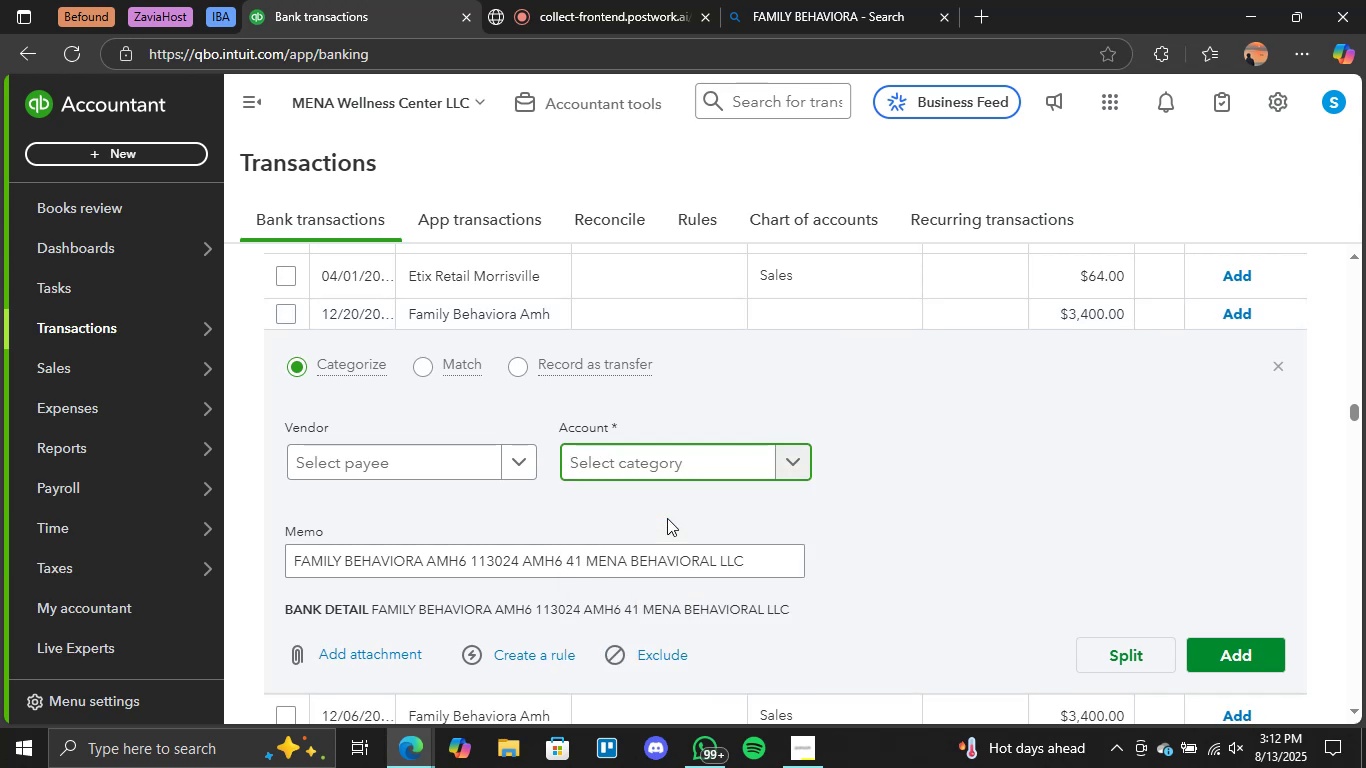 
left_click([796, 462])
 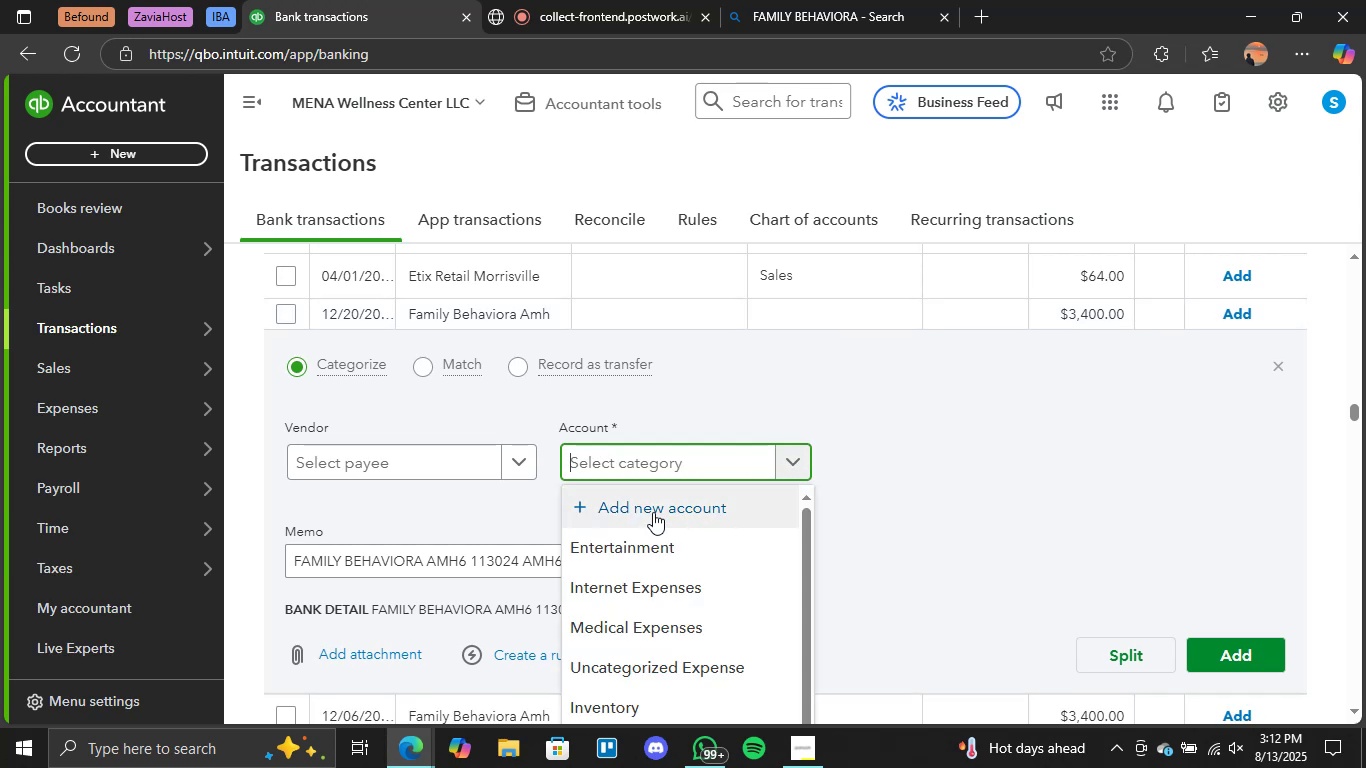 
left_click([656, 509])
 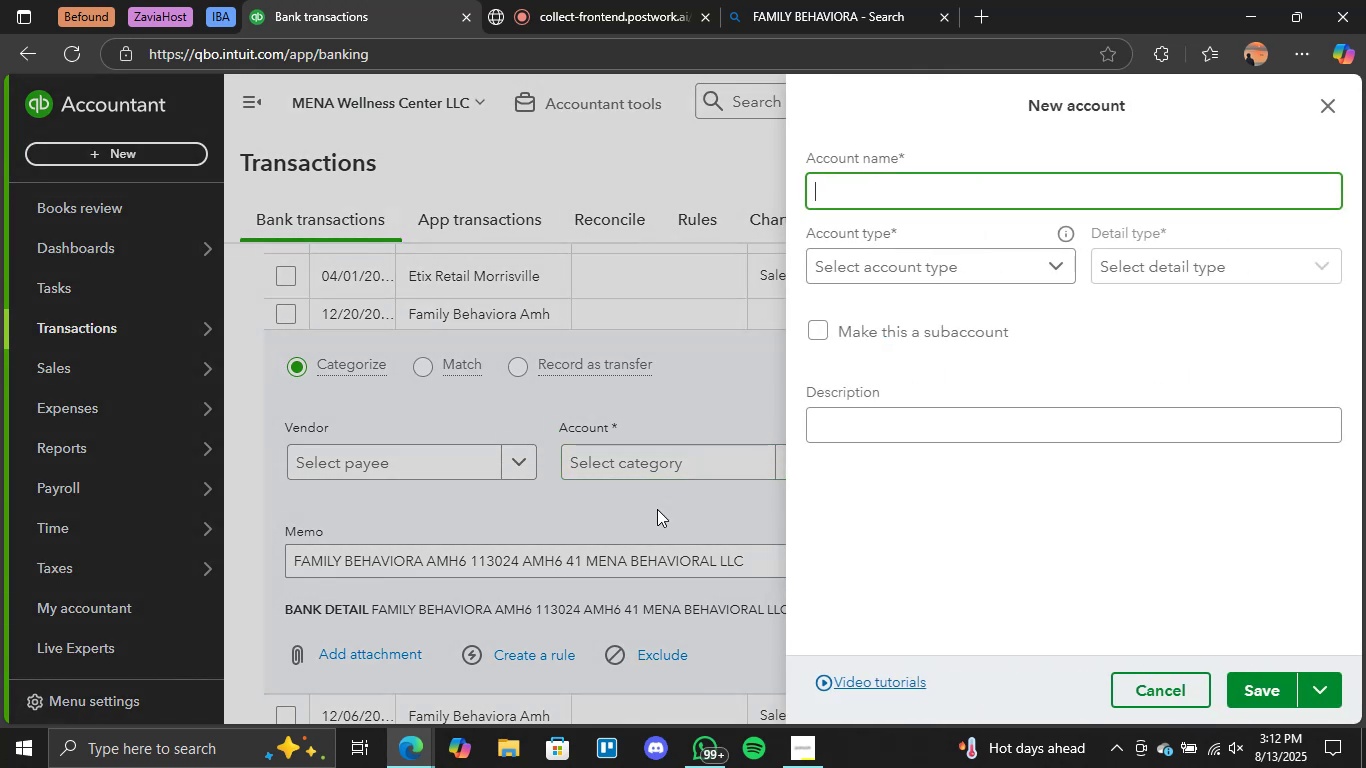 
wait(10.82)
 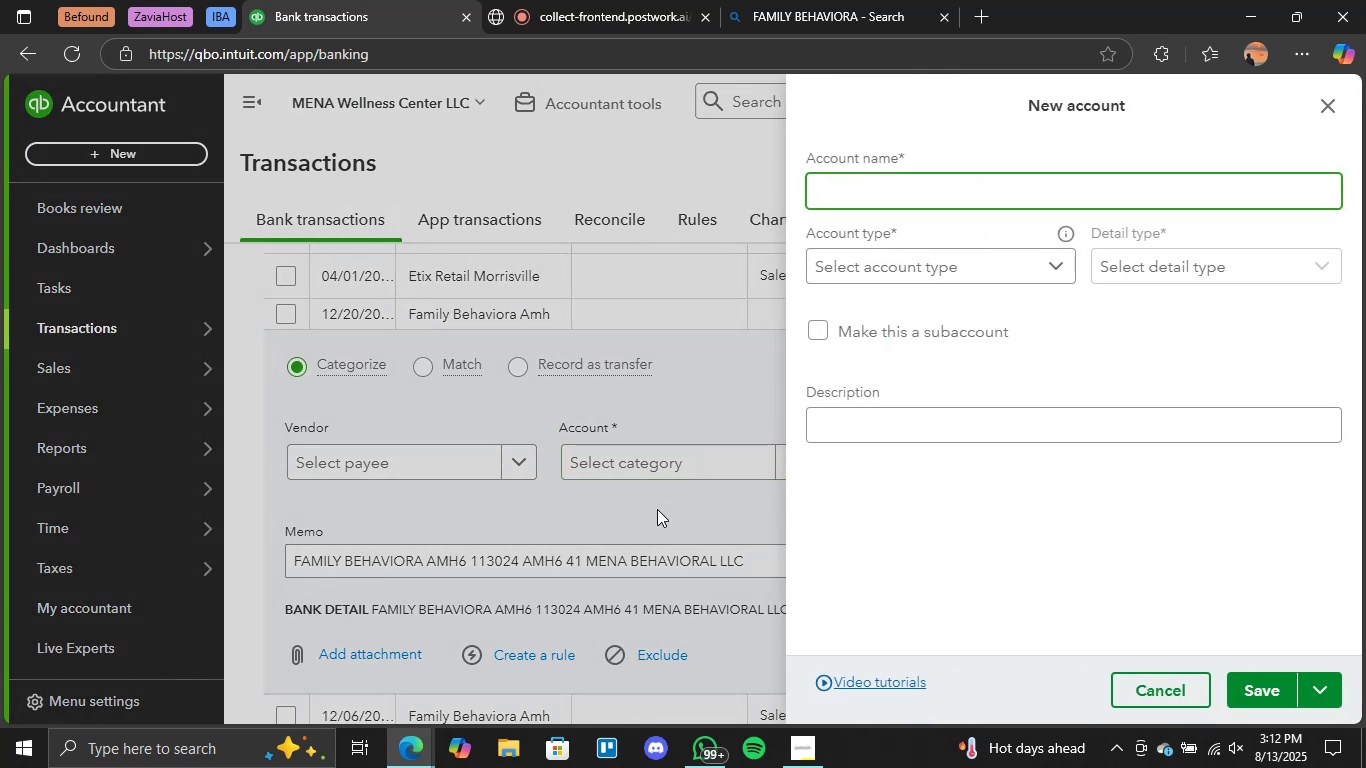 
key(Control+V)
 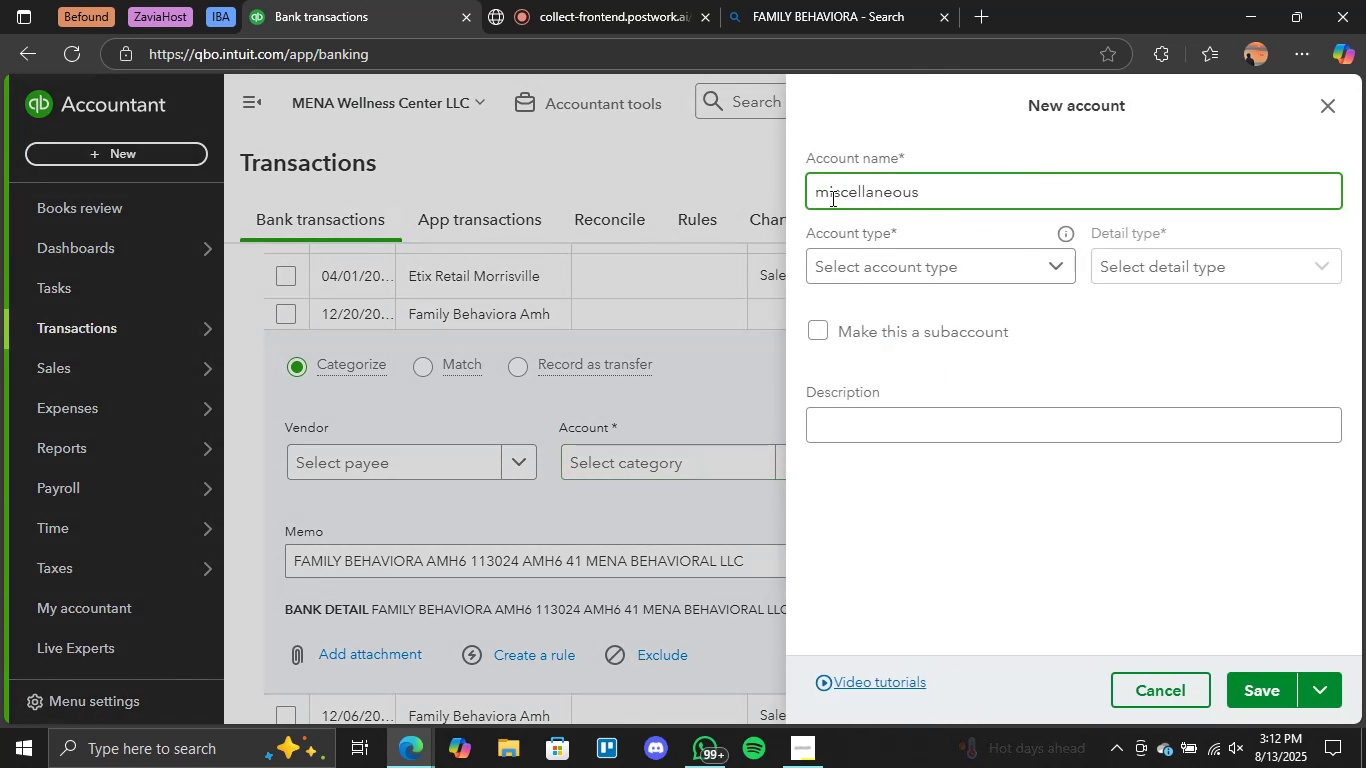 
left_click([828, 196])
 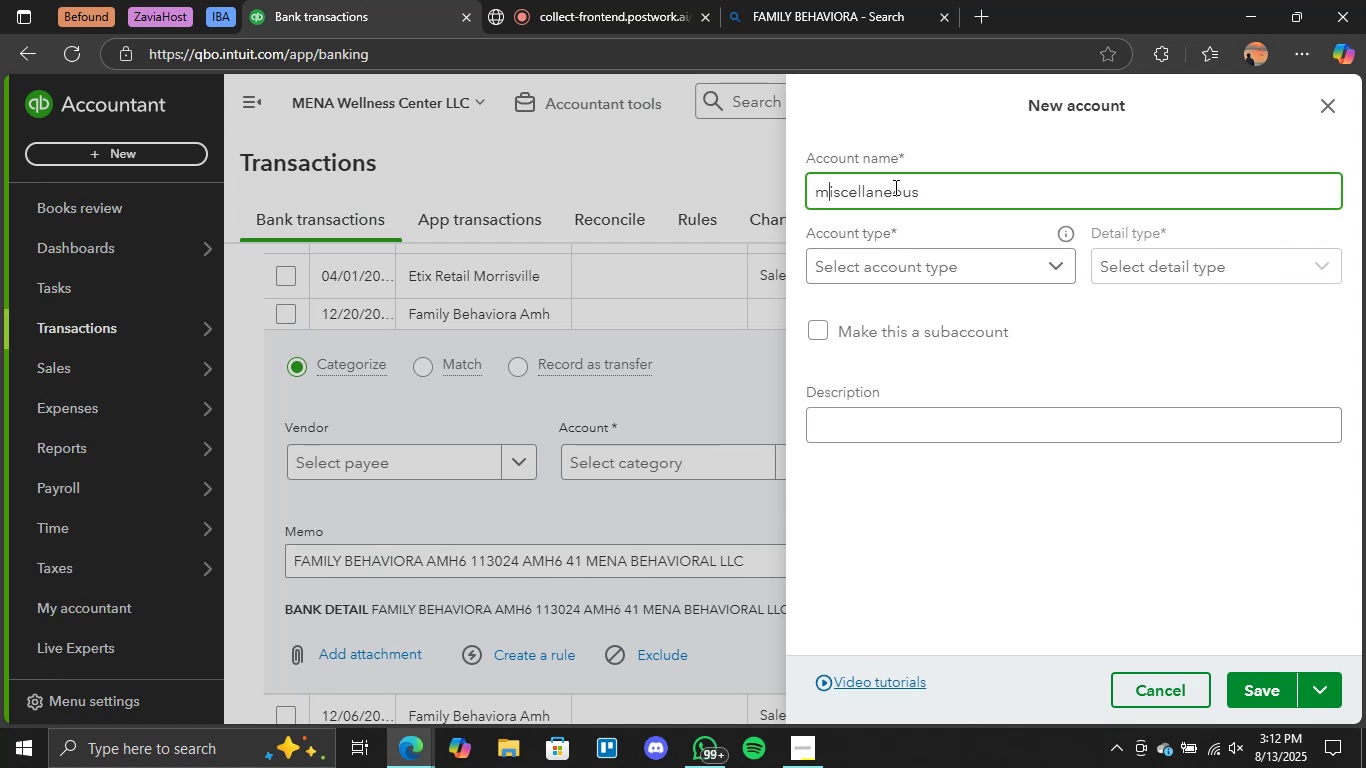 
key(Backspace)
 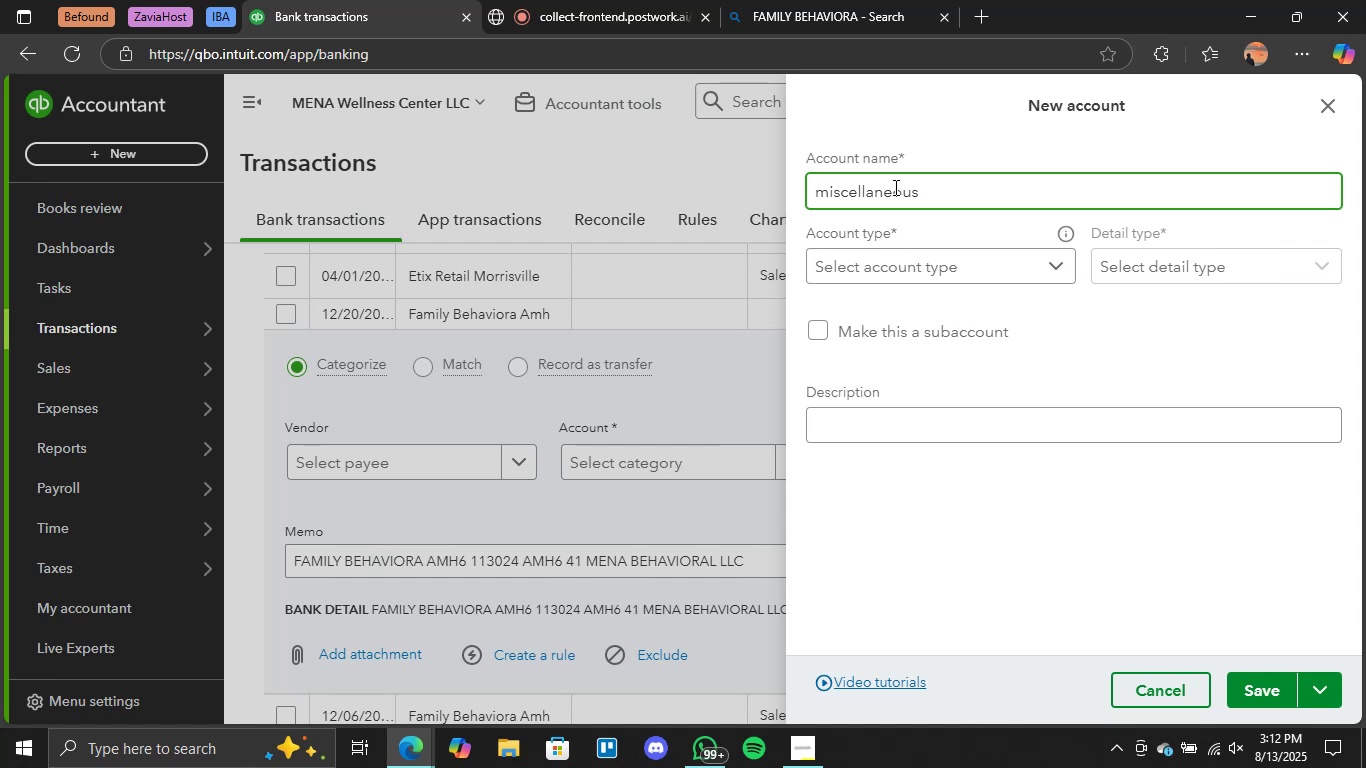 
key(CapsLock)
 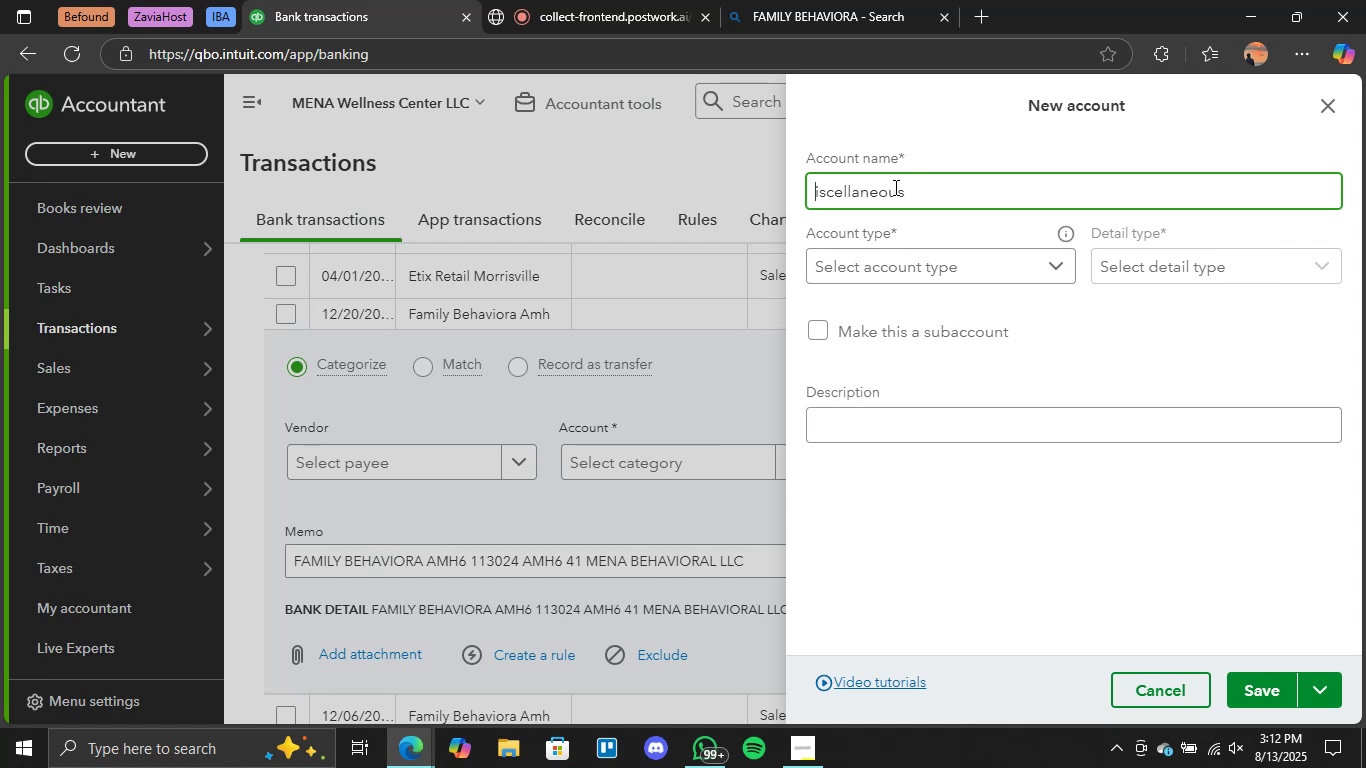 
key(M)
 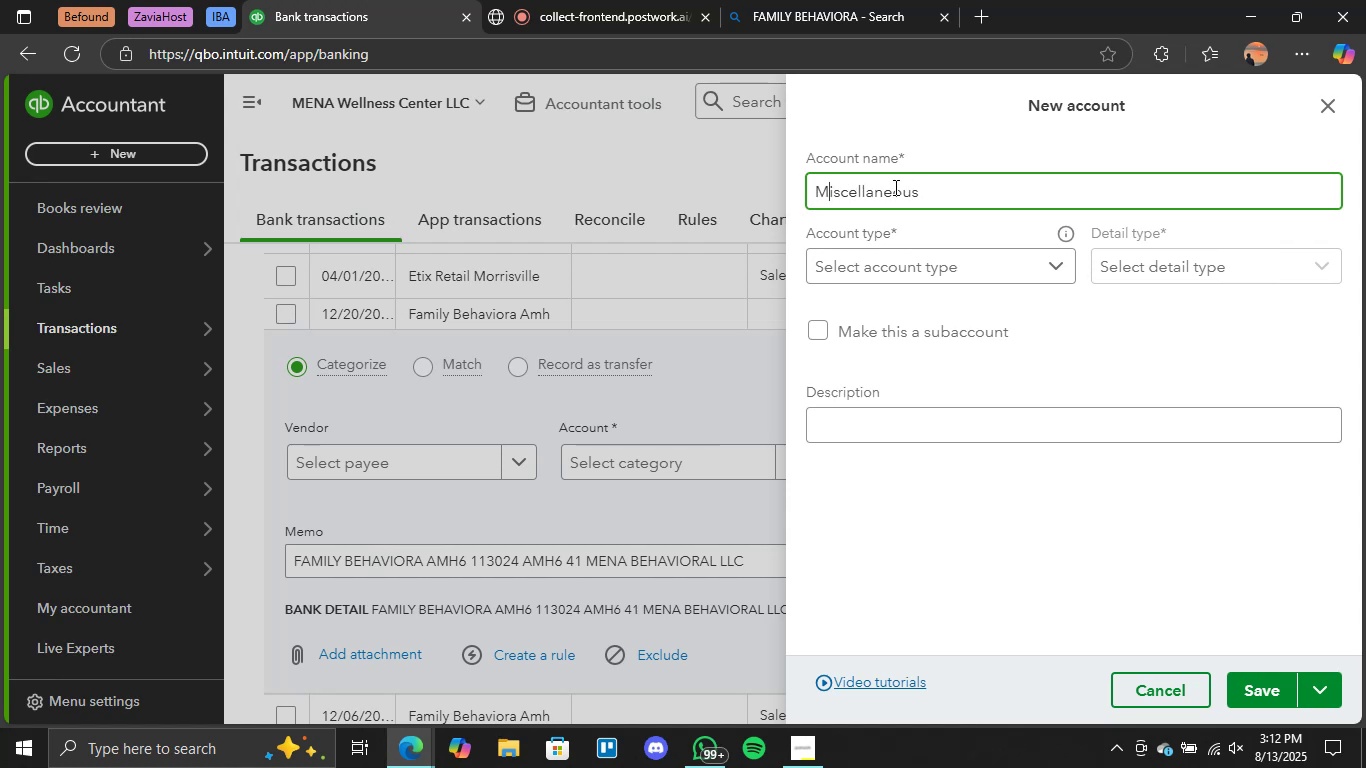 
key(CapsLock)
 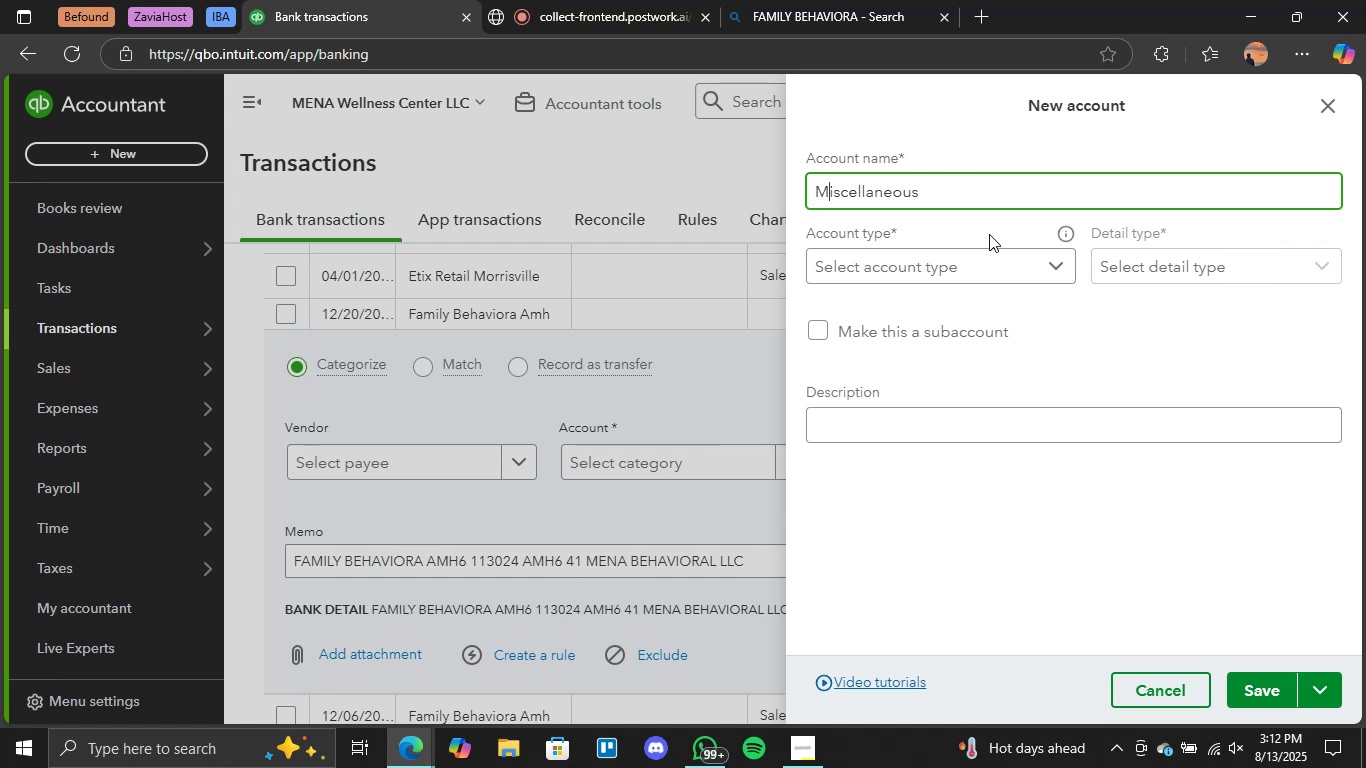 
left_click([1019, 263])
 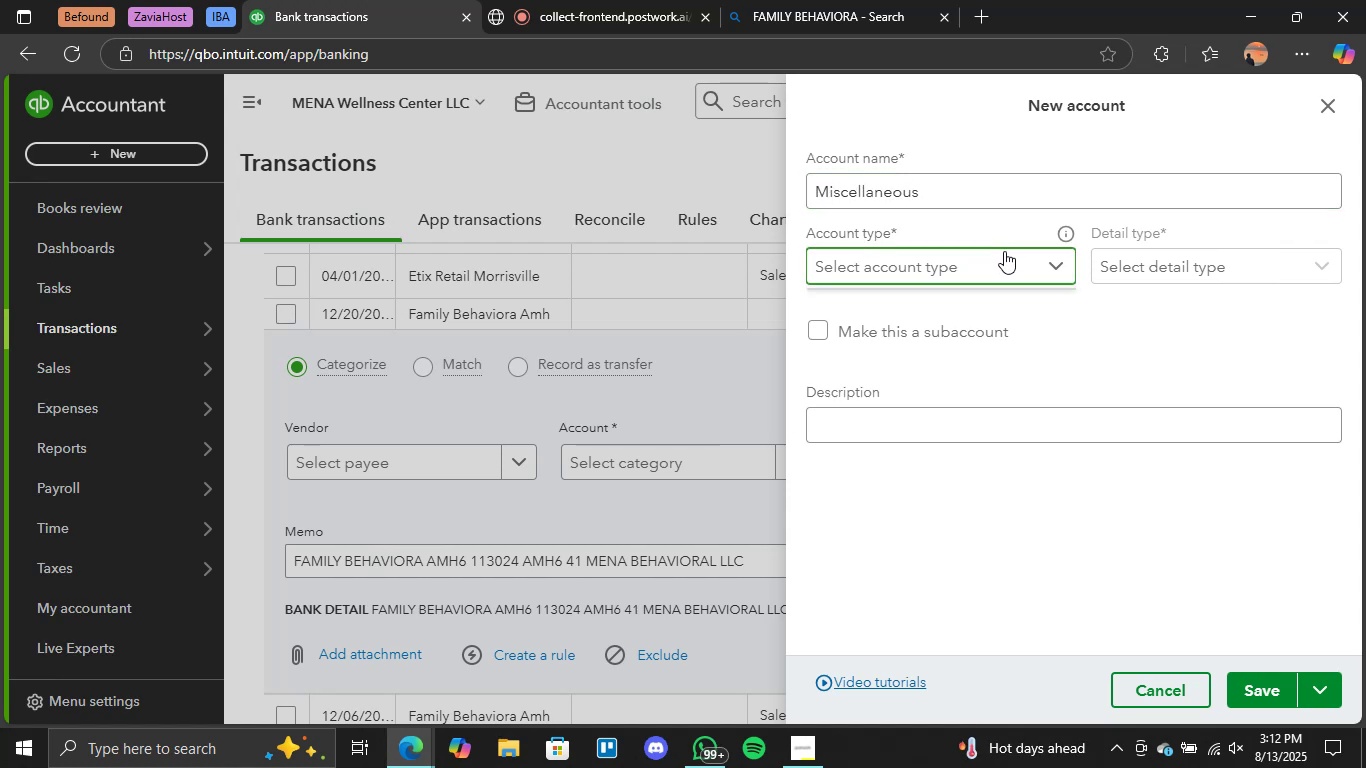 
mouse_move([1040, 280])
 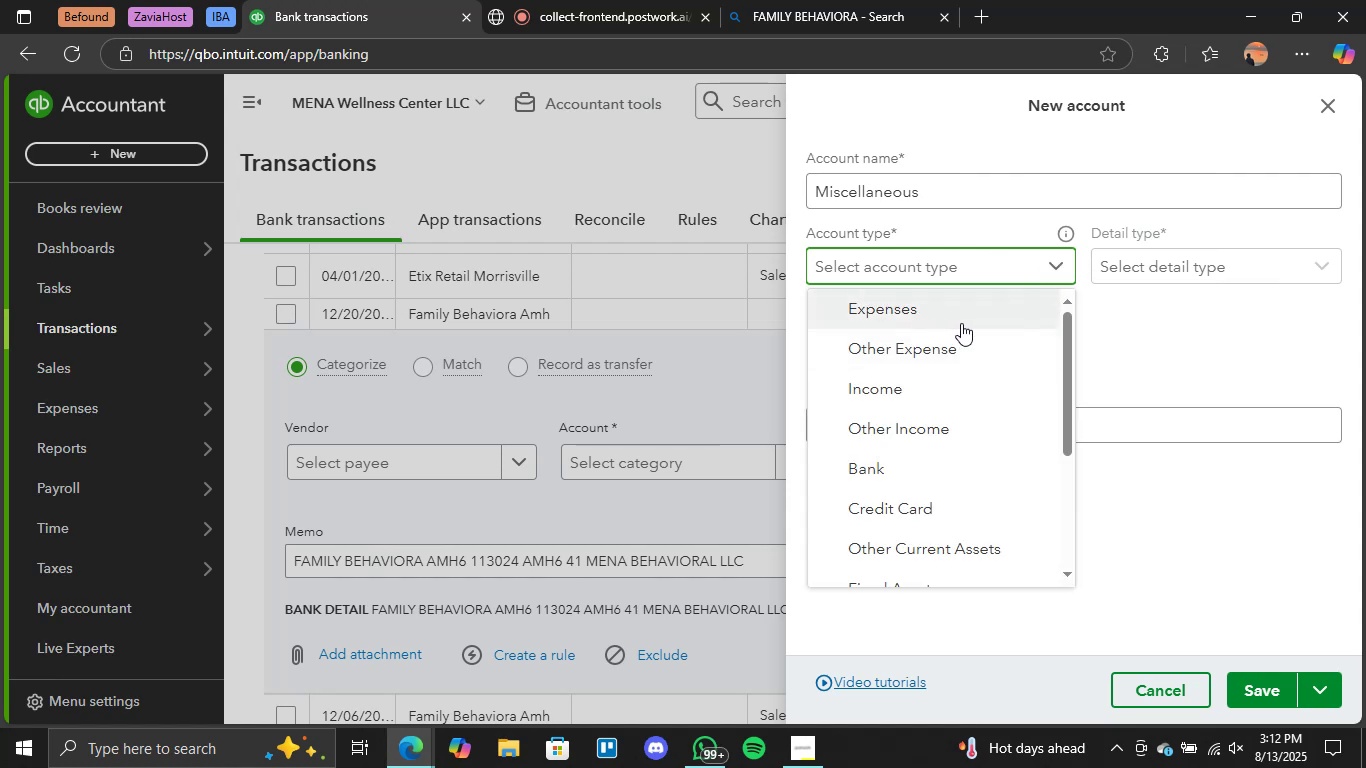 
scroll: coordinate [961, 323], scroll_direction: up, amount: 1.0
 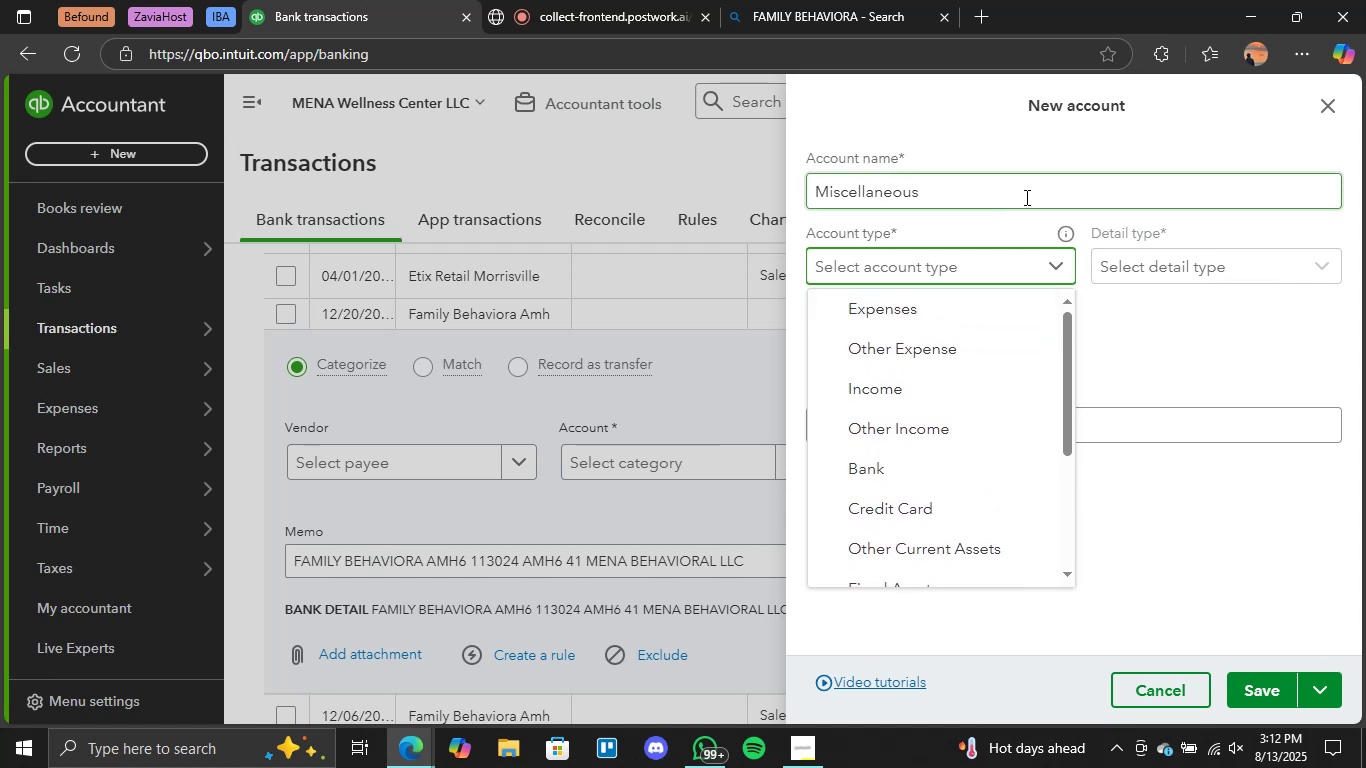 
left_click([1322, 107])
 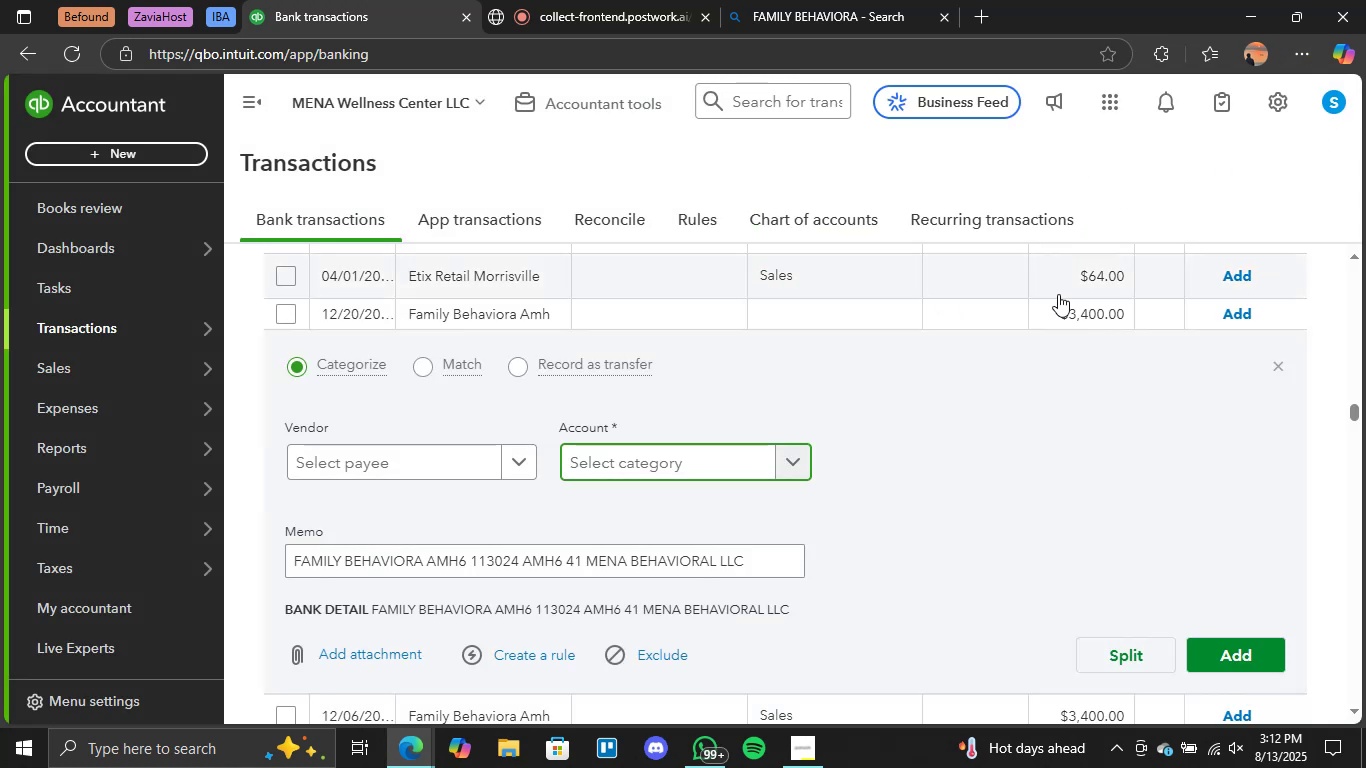 
scroll: coordinate [548, 412], scroll_direction: up, amount: 2.0
 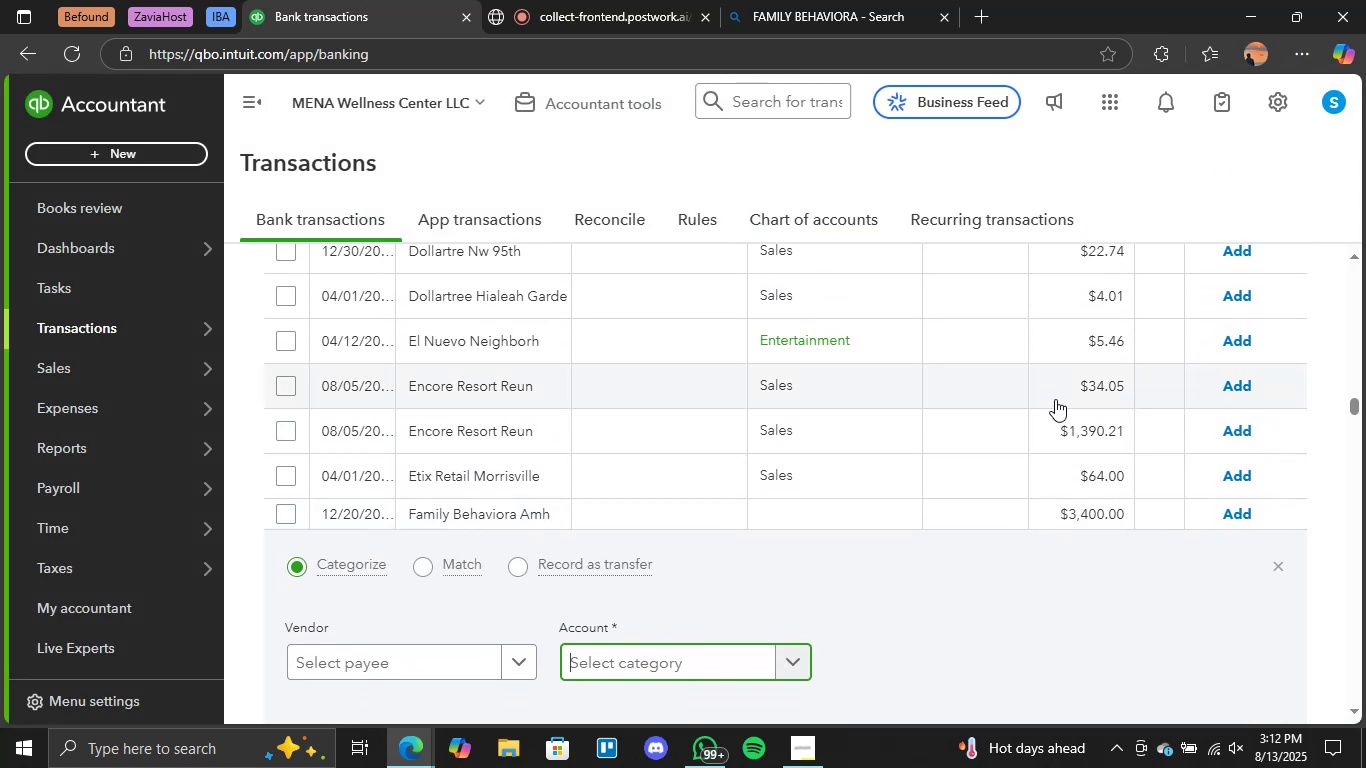 
scroll: coordinate [1057, 391], scroll_direction: none, amount: 0.0
 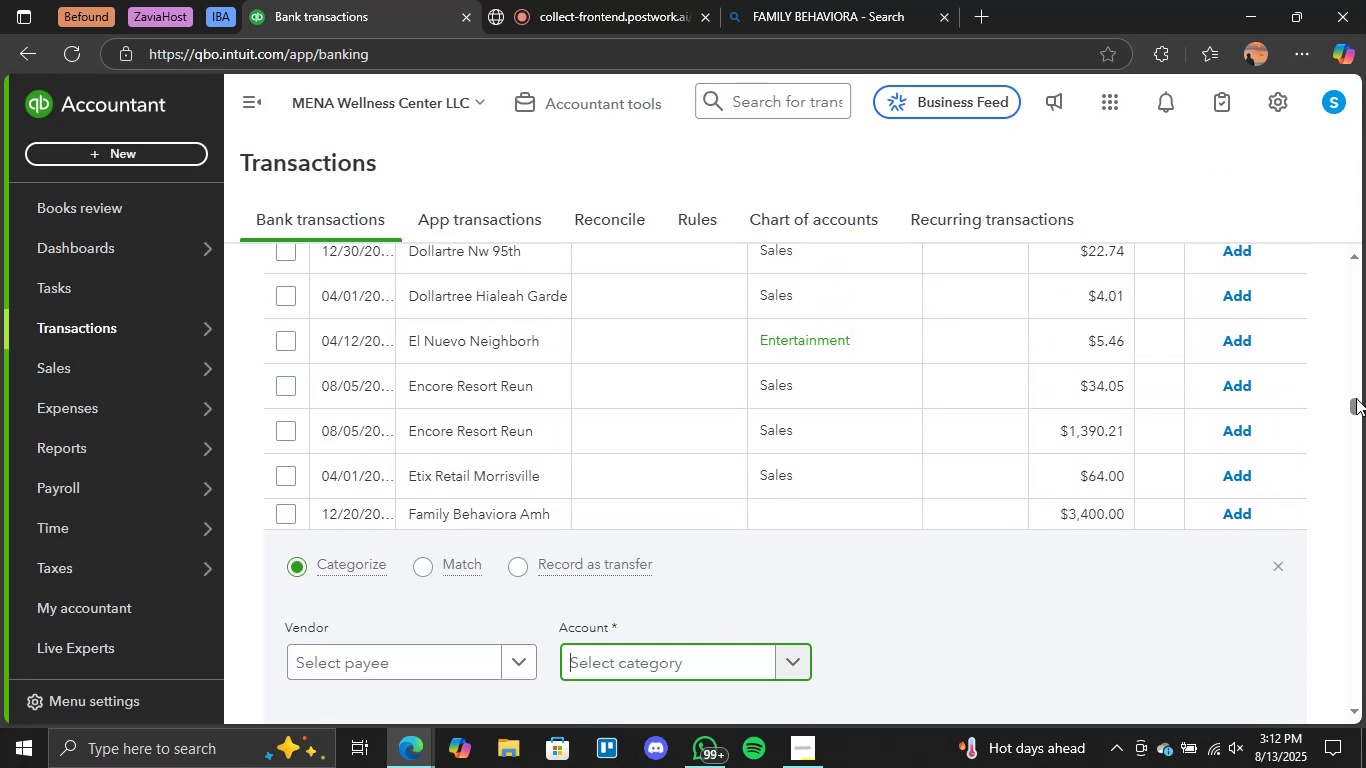 
left_click_drag(start_coordinate=[1354, 404], to_coordinate=[1362, 408])
 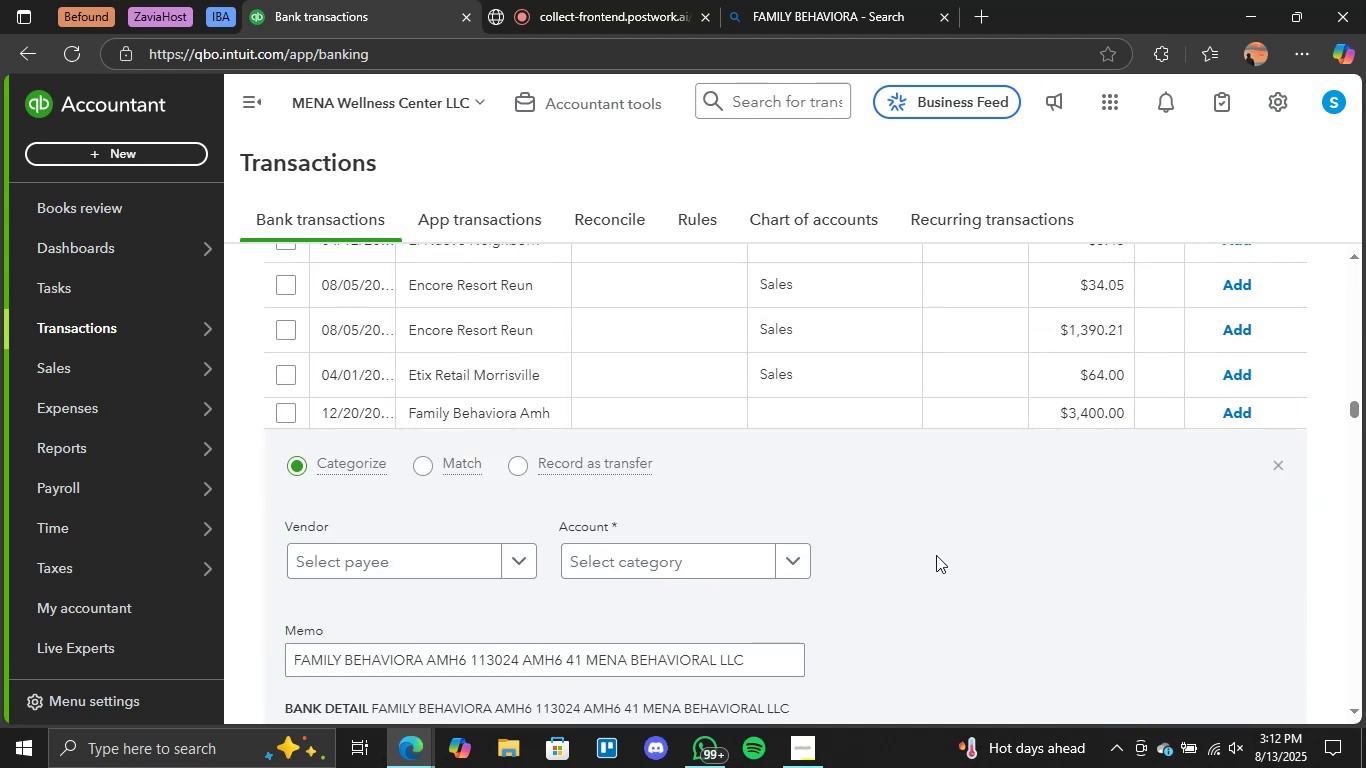 
scroll: coordinate [881, 534], scroll_direction: down, amount: 1.0
 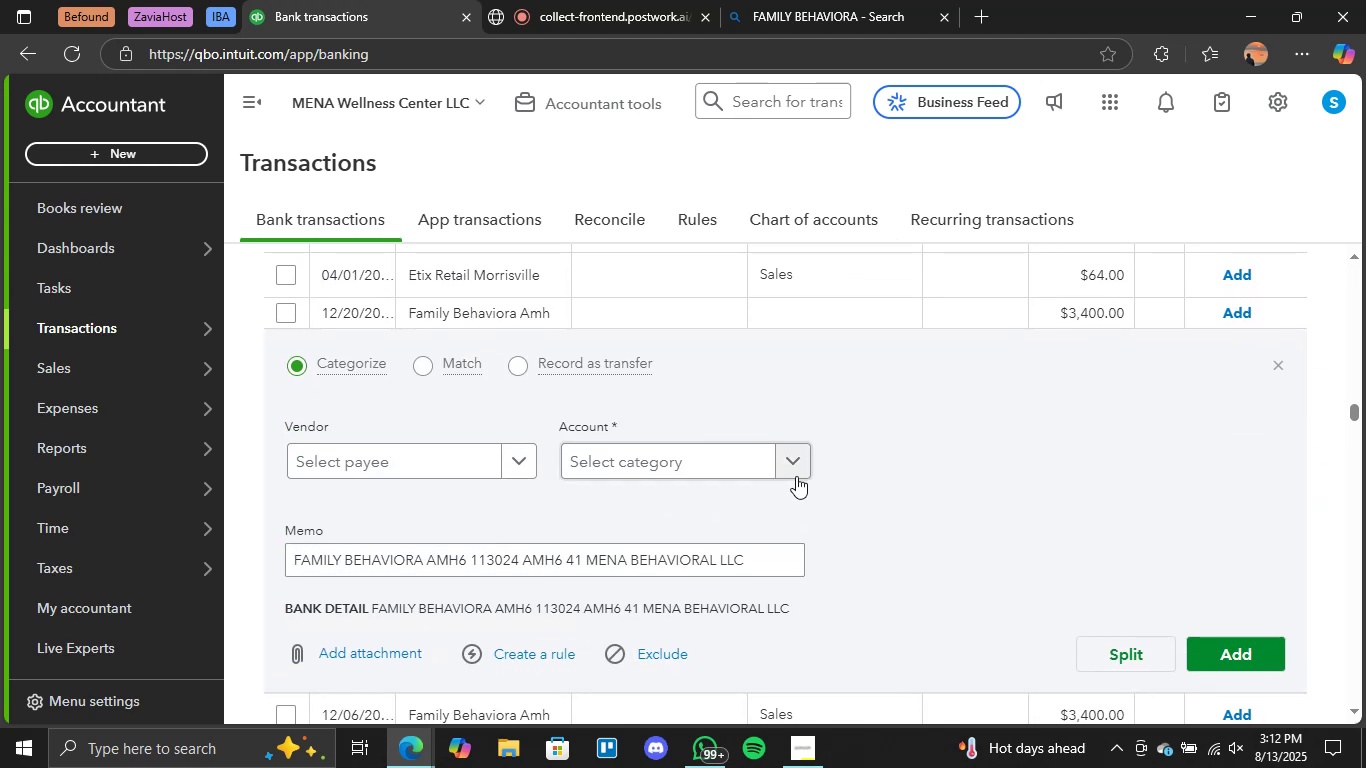 
left_click([801, 471])
 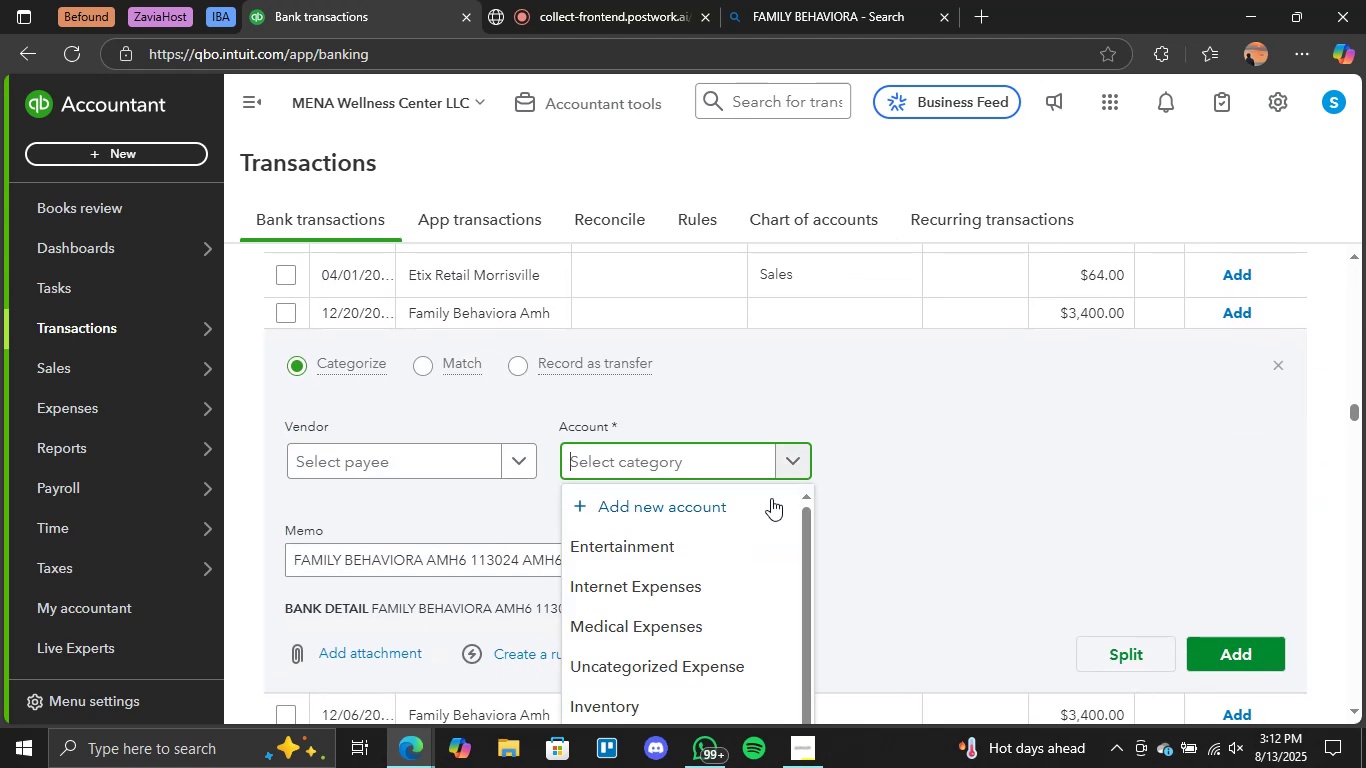 
scroll: coordinate [917, 525], scroll_direction: down, amount: 8.0
 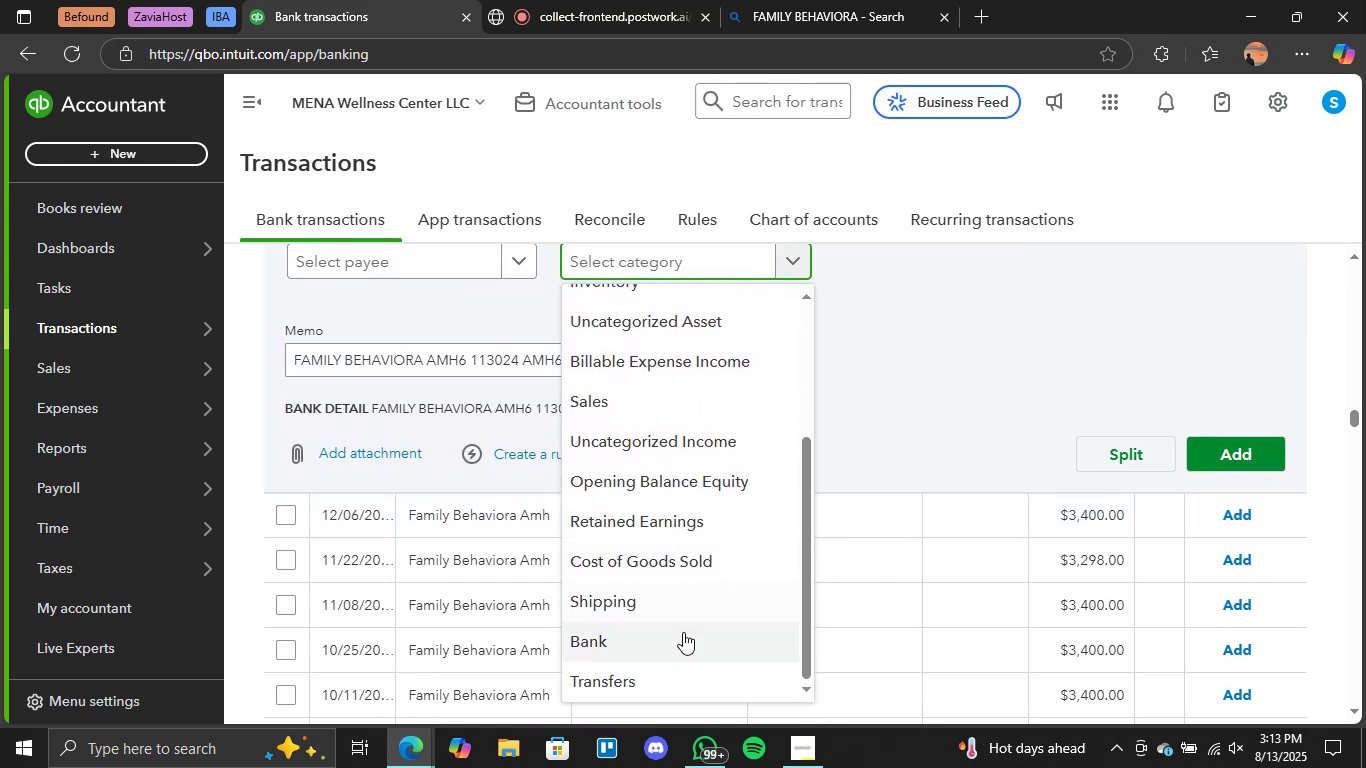 
scroll: coordinate [665, 388], scroll_direction: up, amount: 4.0
 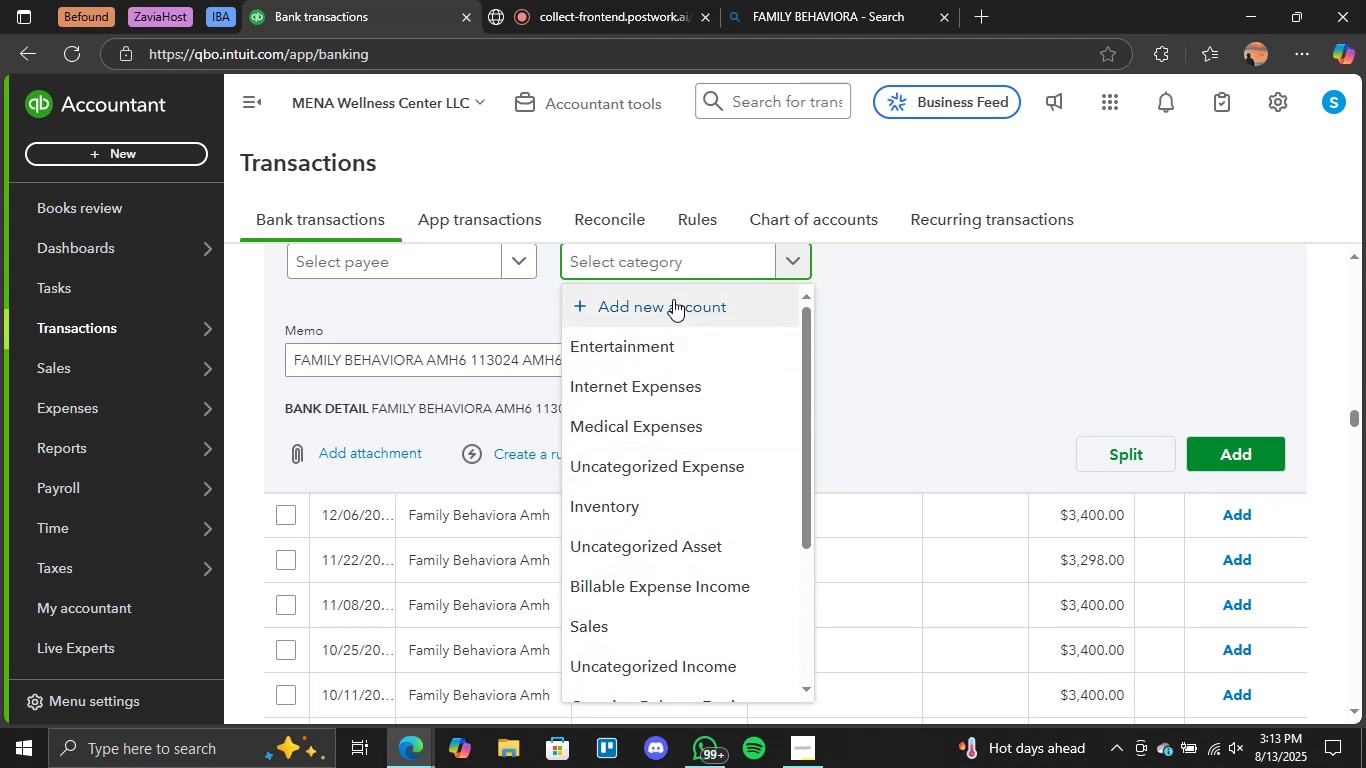 
left_click([673, 299])
 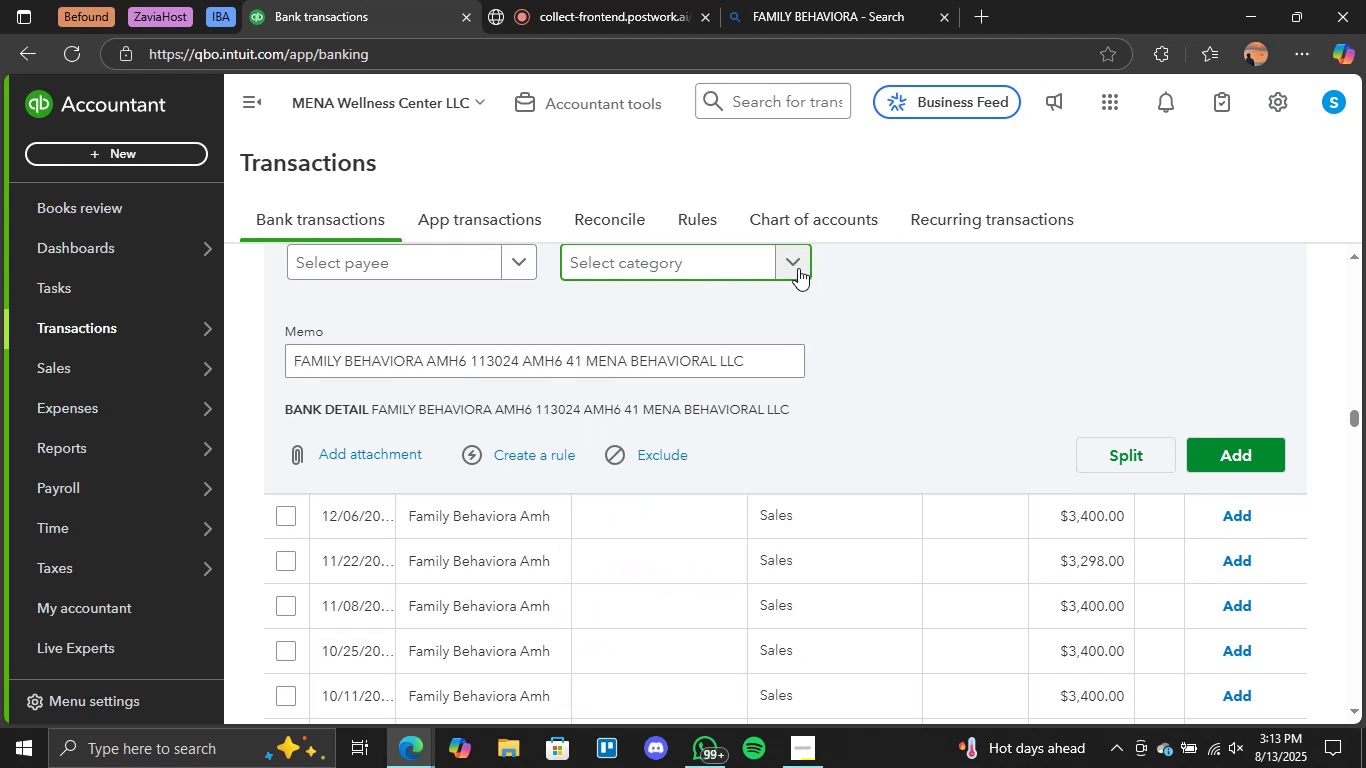 
wait(5.11)
 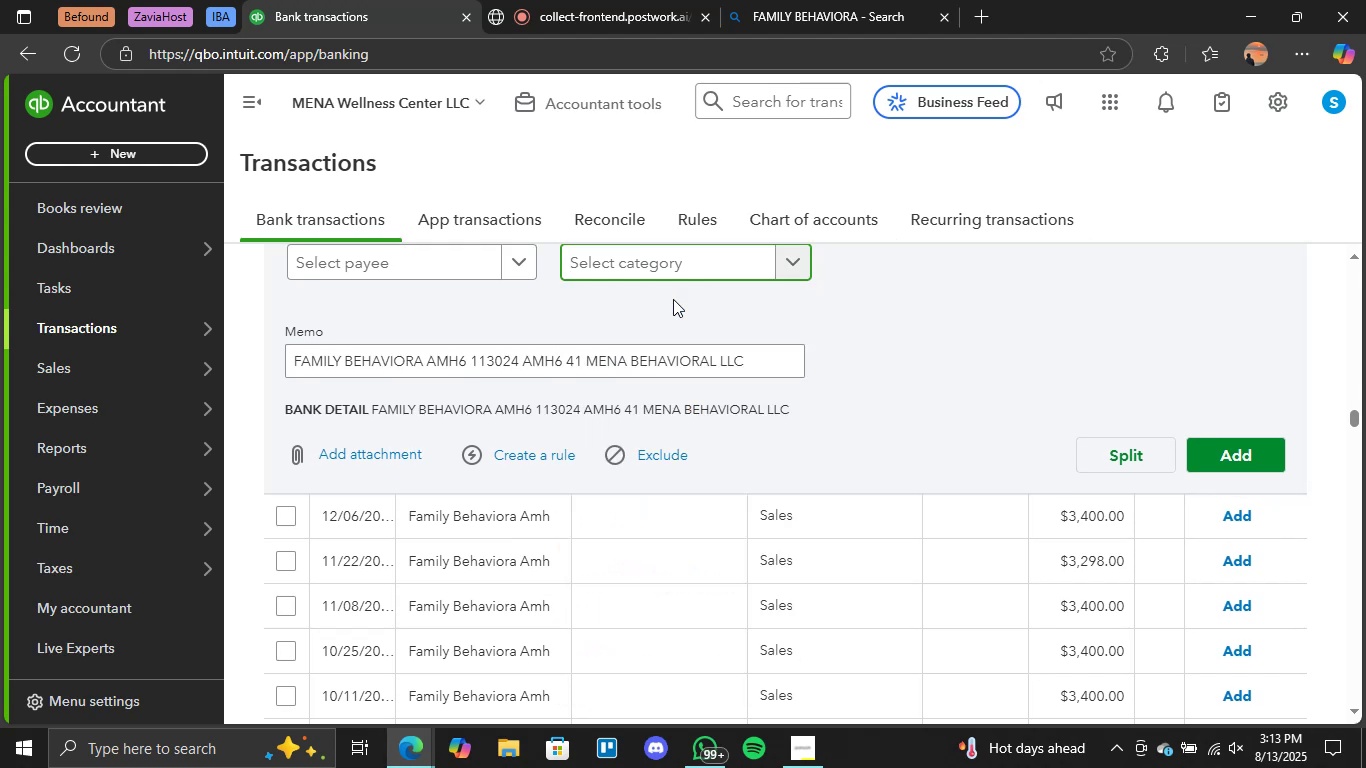 
left_click([787, 266])
 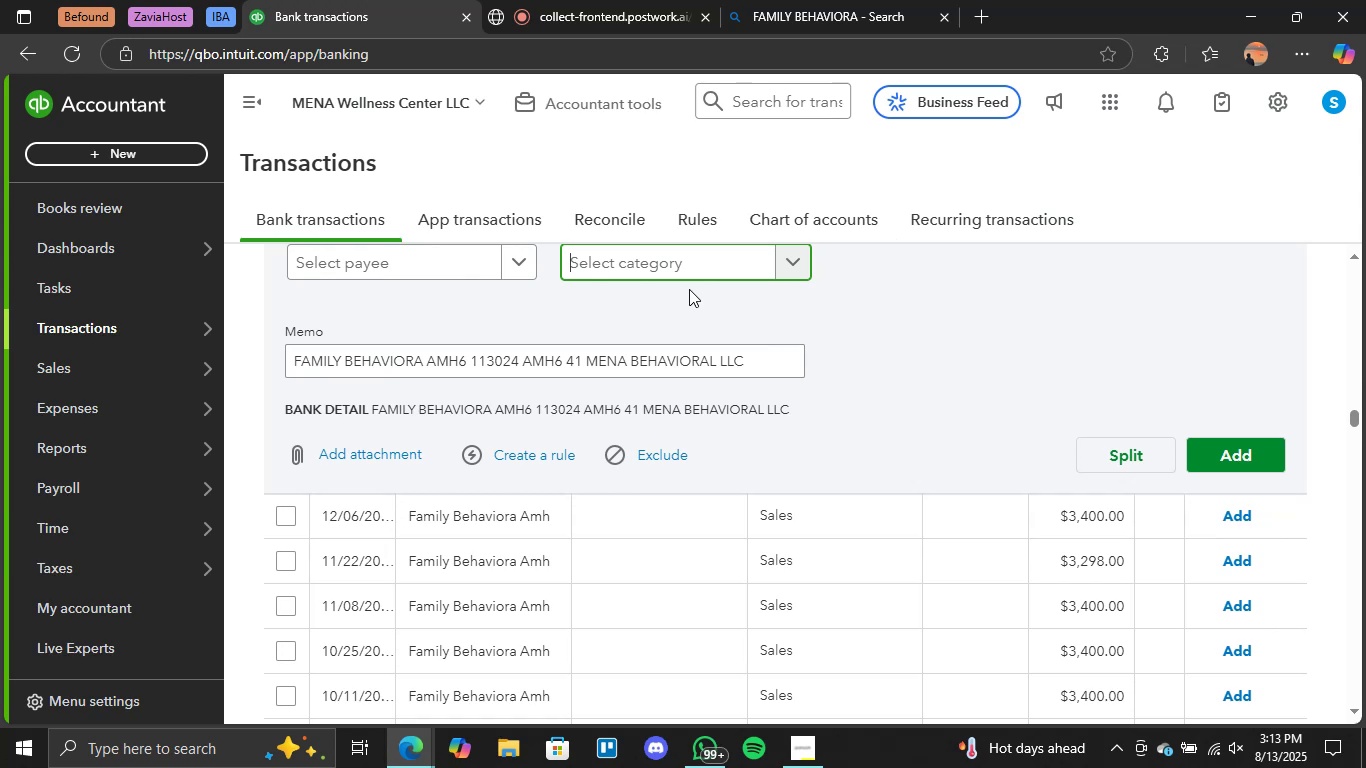 
wait(12.34)
 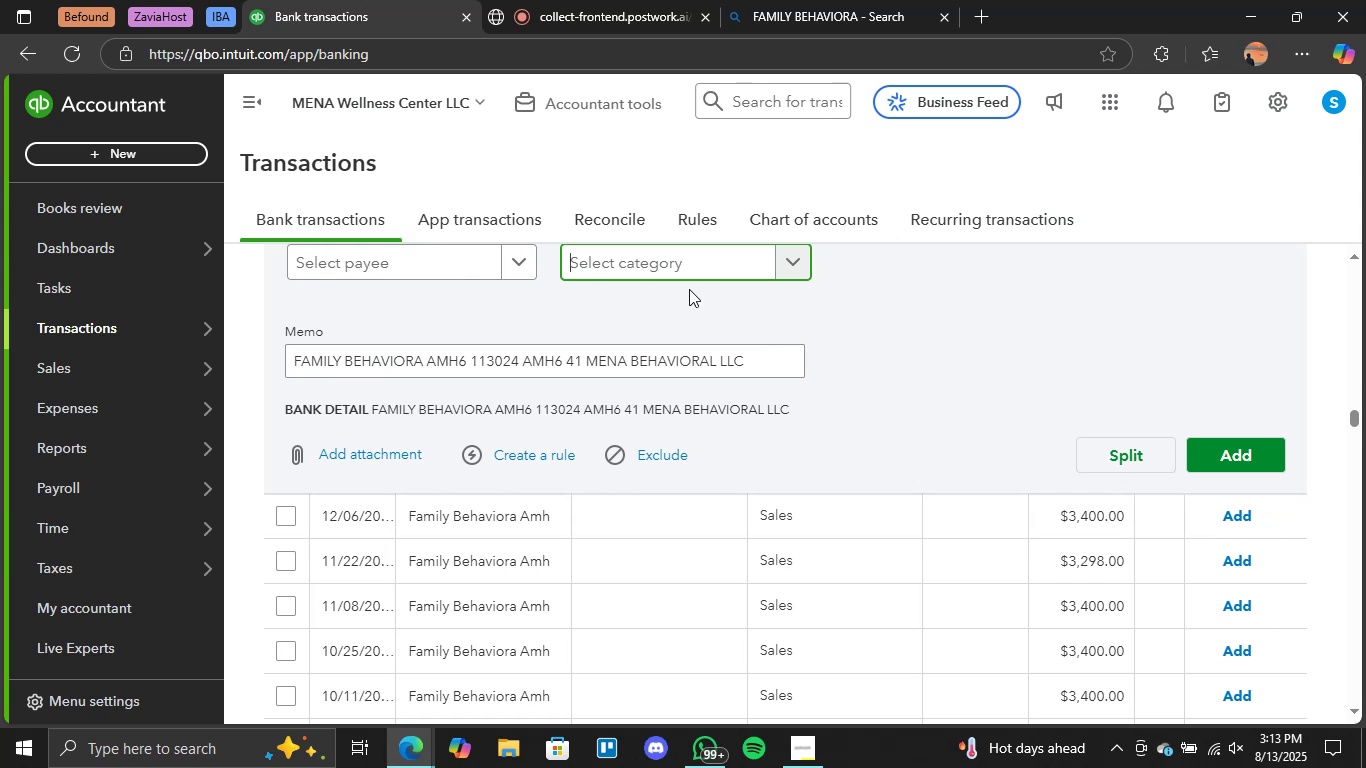 
scroll: coordinate [846, 445], scroll_direction: up, amount: 3.0
 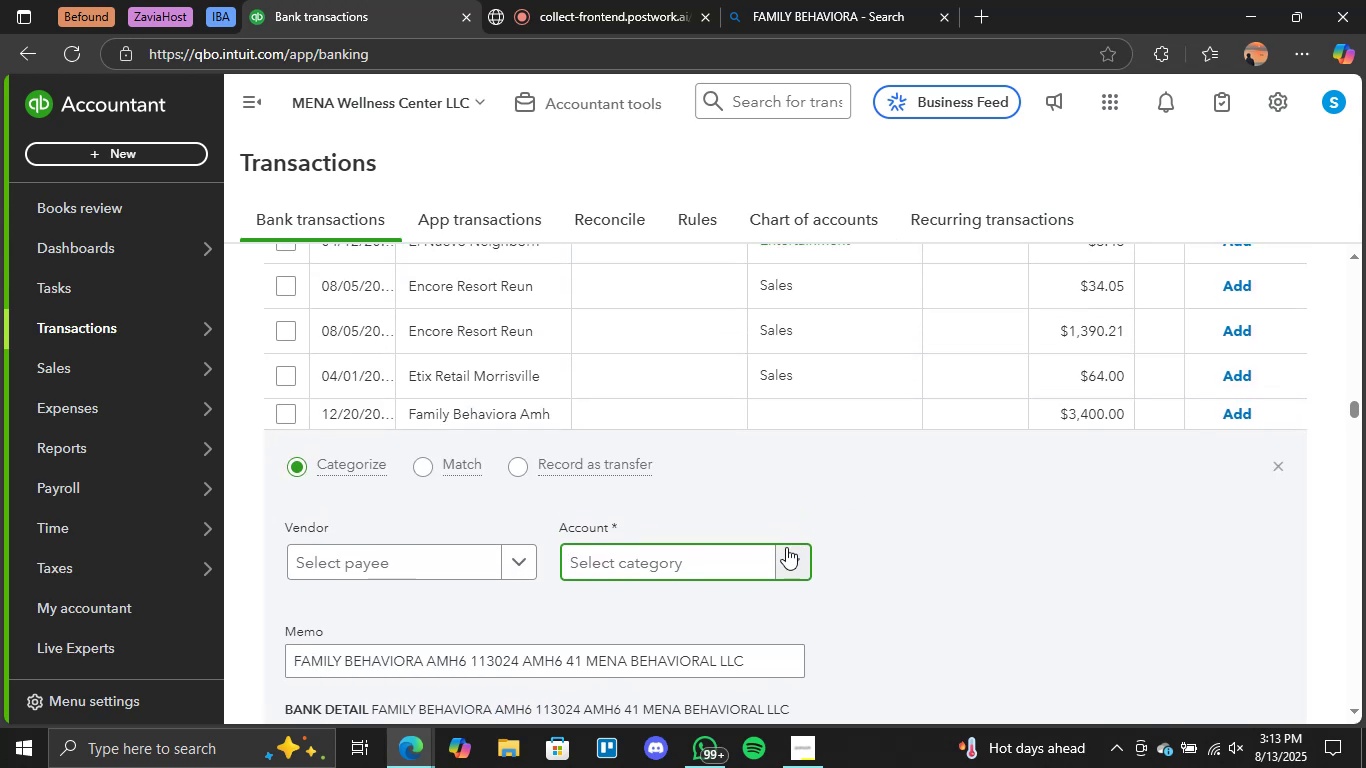 
left_click([791, 559])
 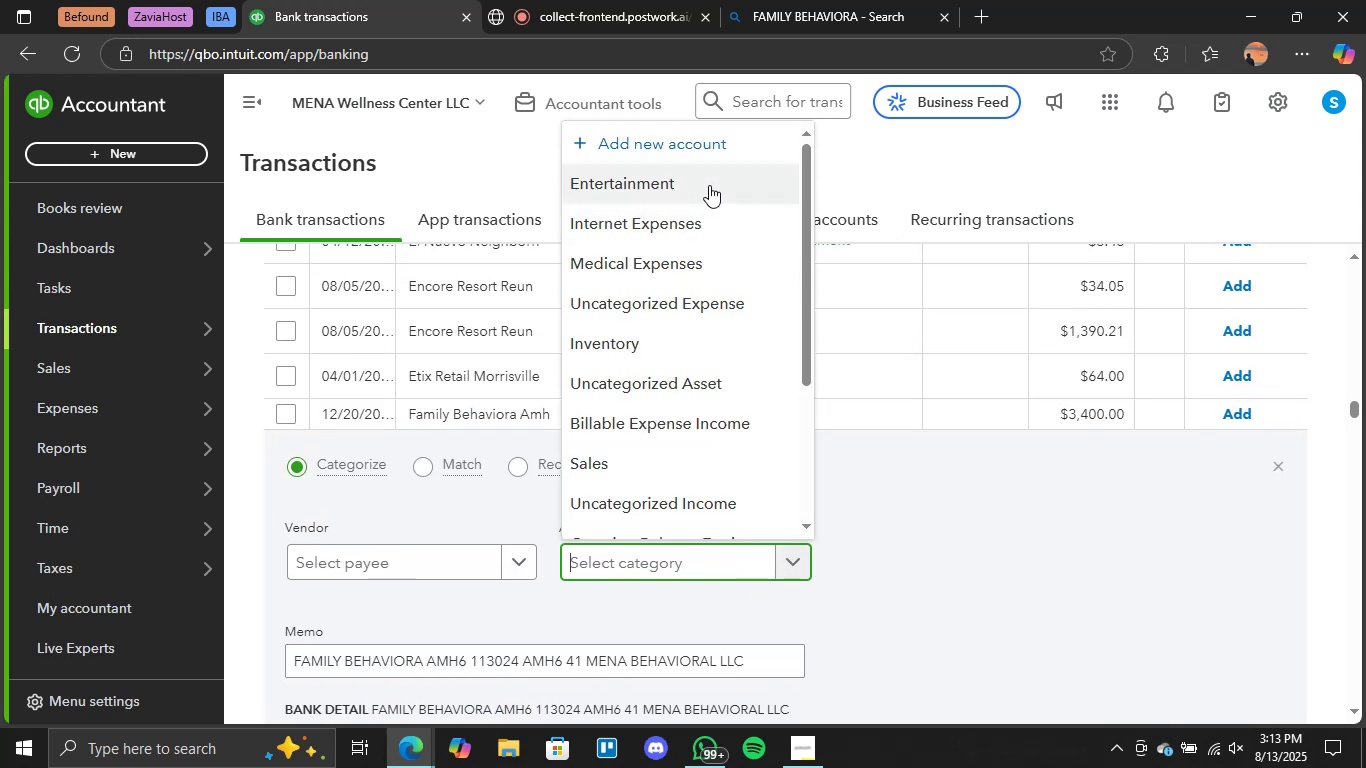 
left_click([667, 141])
 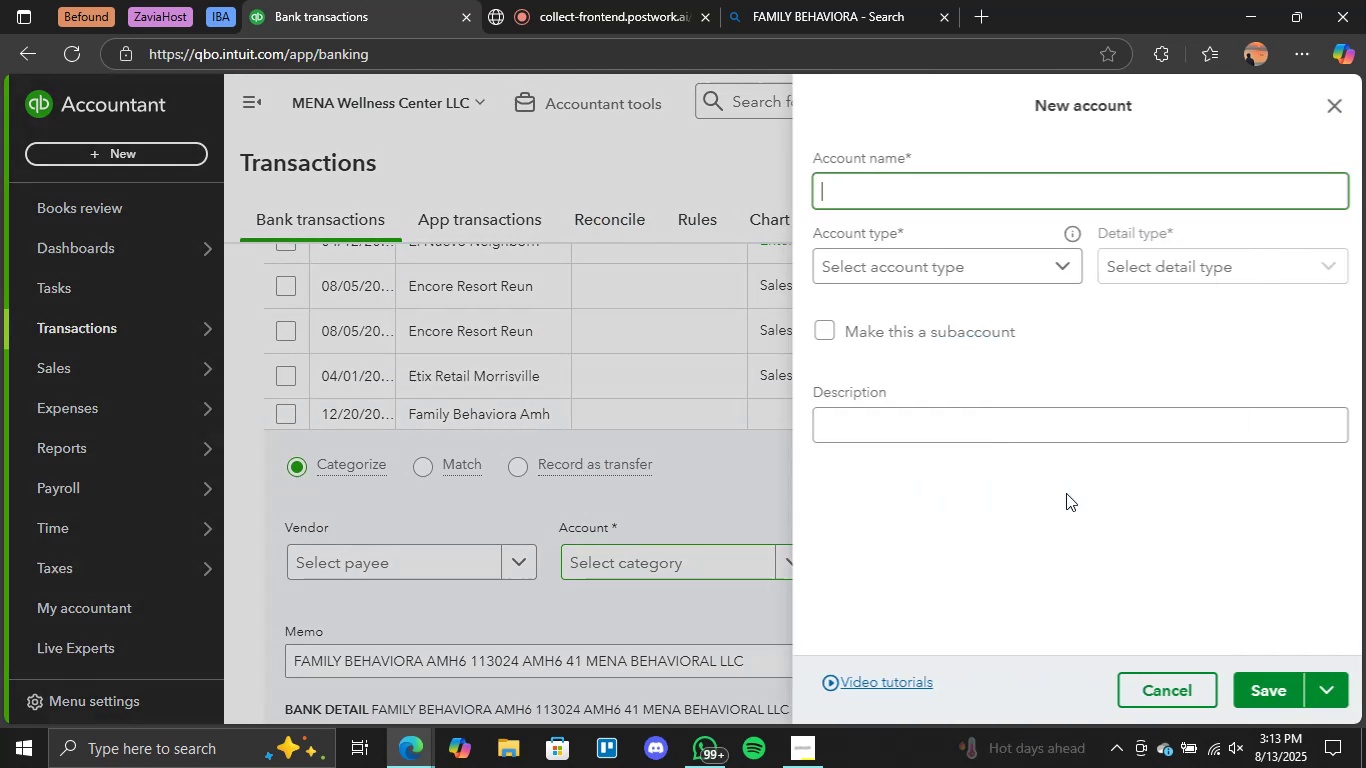 
wait(5.58)
 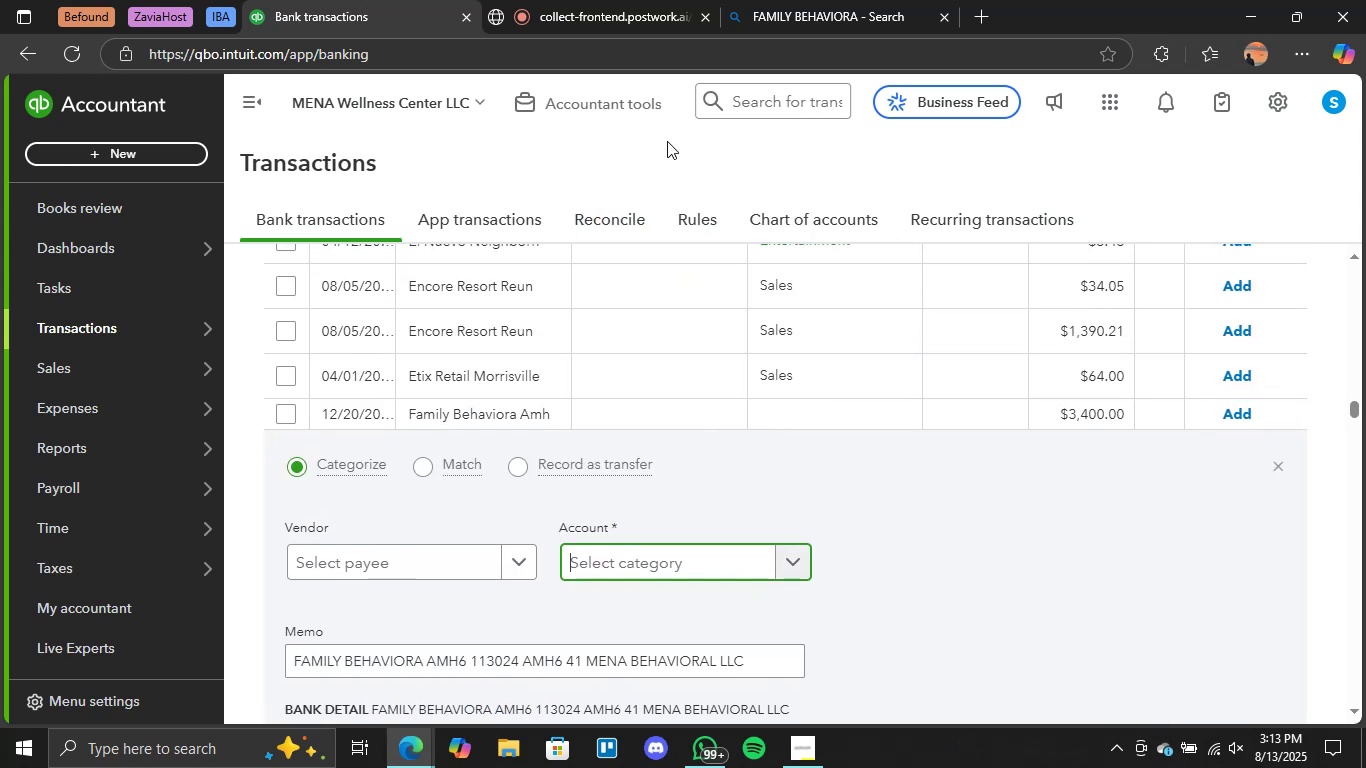 
mouse_move([1025, 215])
 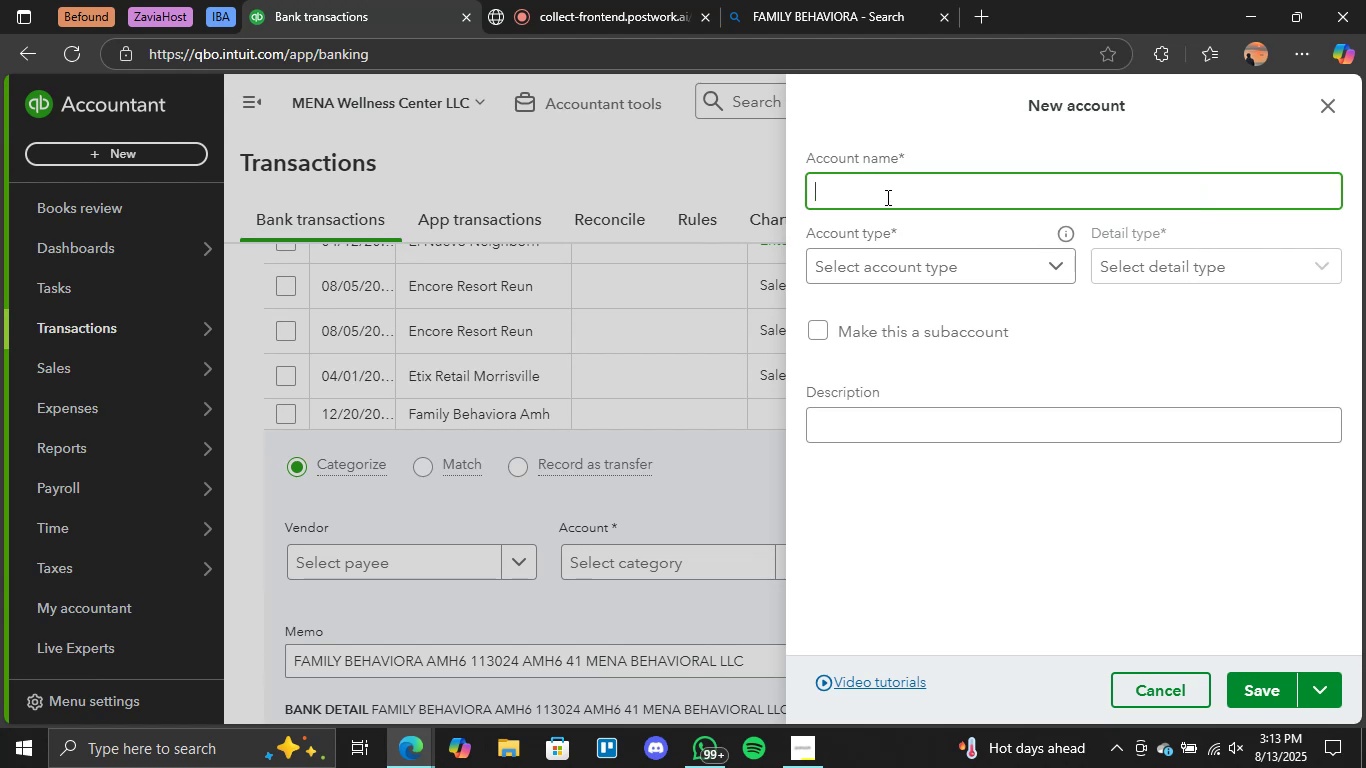 
left_click([885, 197])
 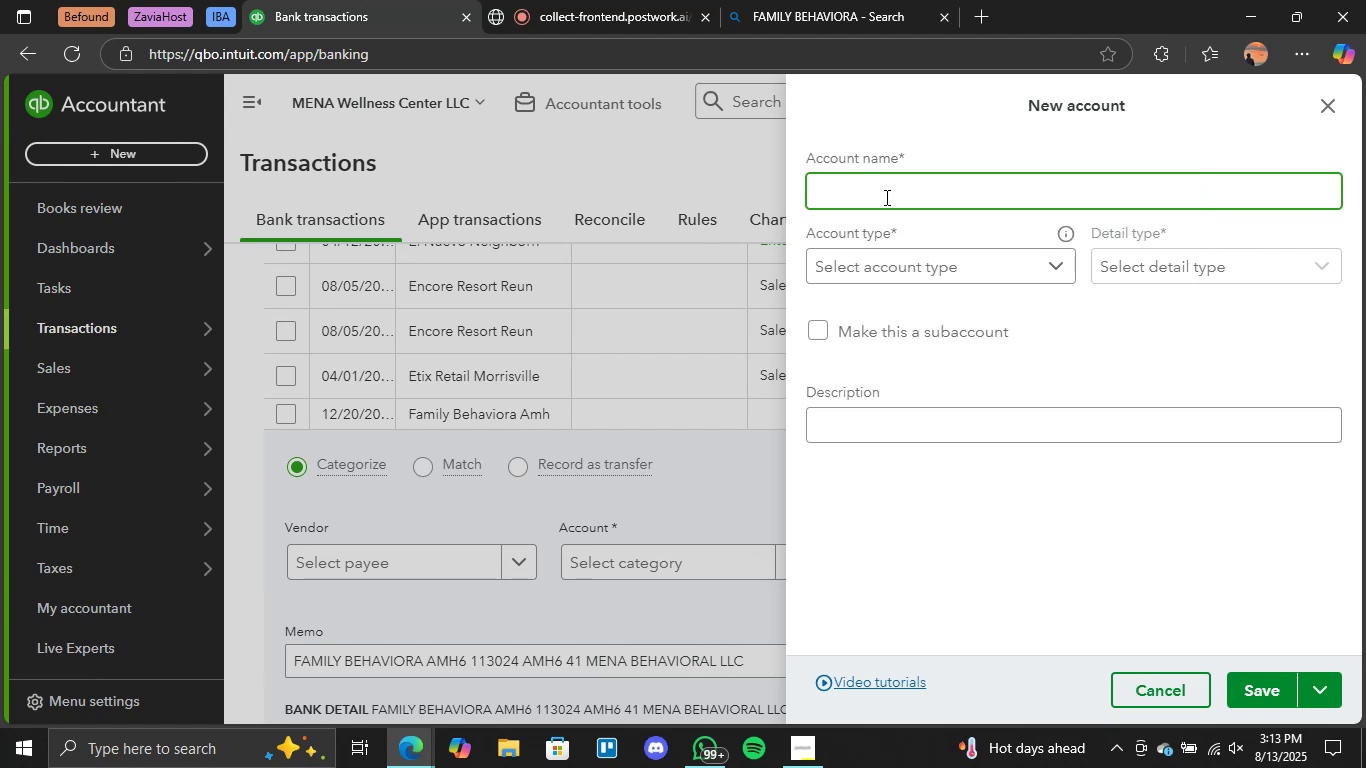 
type(Other Income)
 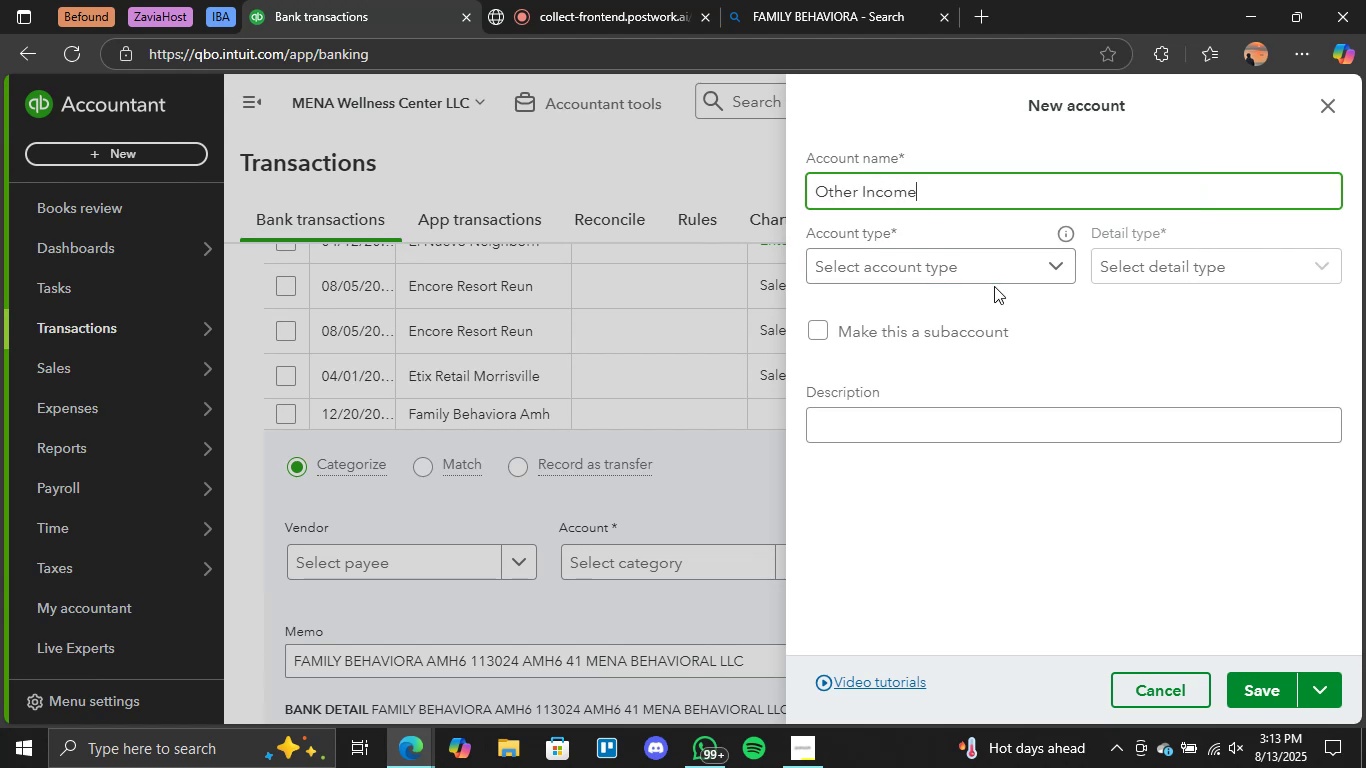 
double_click([994, 276])
 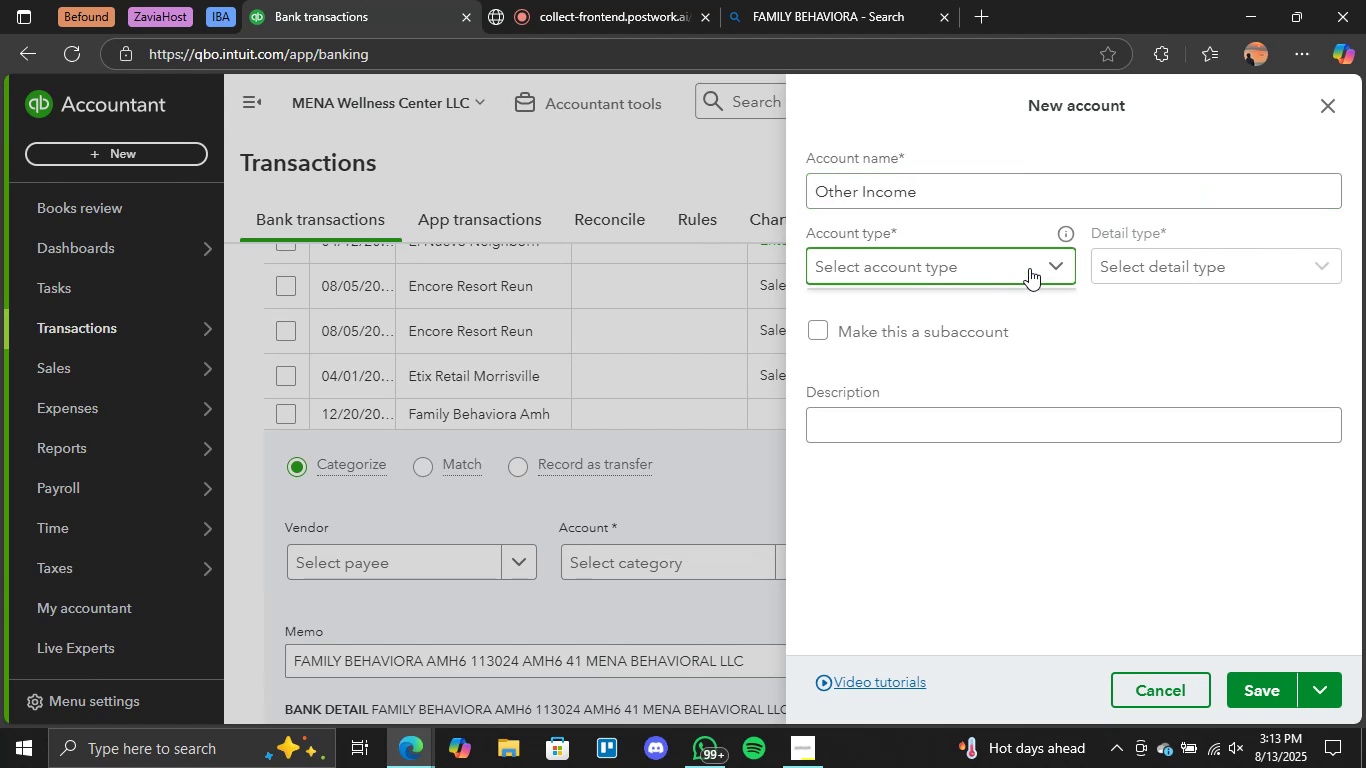 
left_click([1063, 264])
 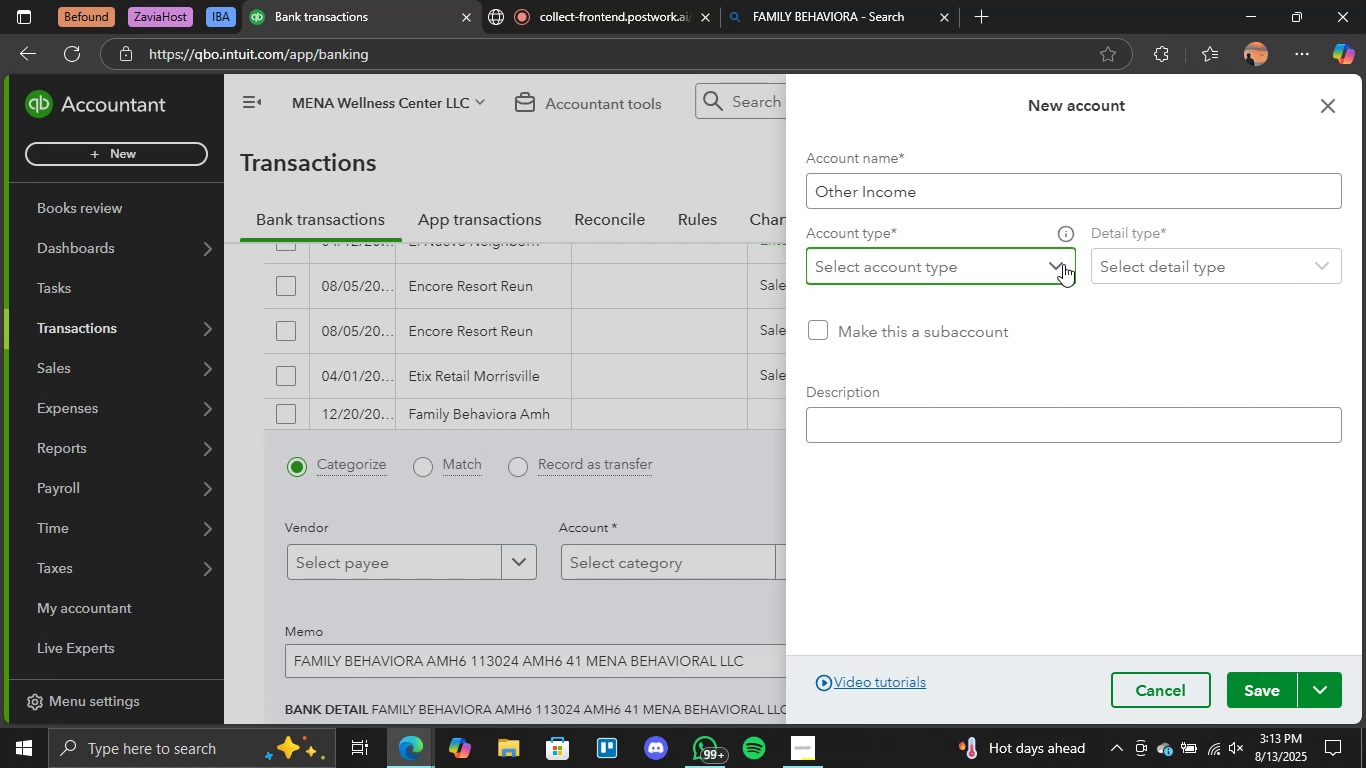 
left_click([1063, 264])
 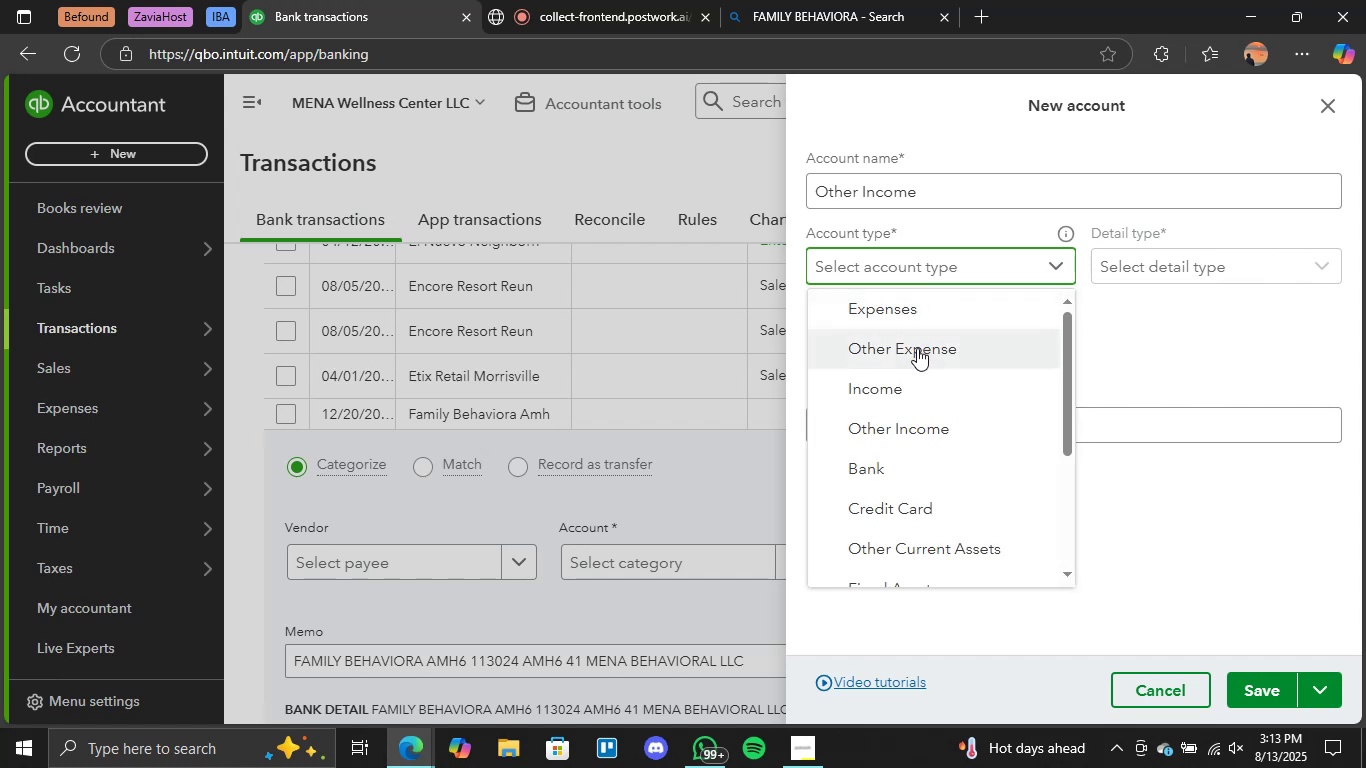 
left_click([894, 436])
 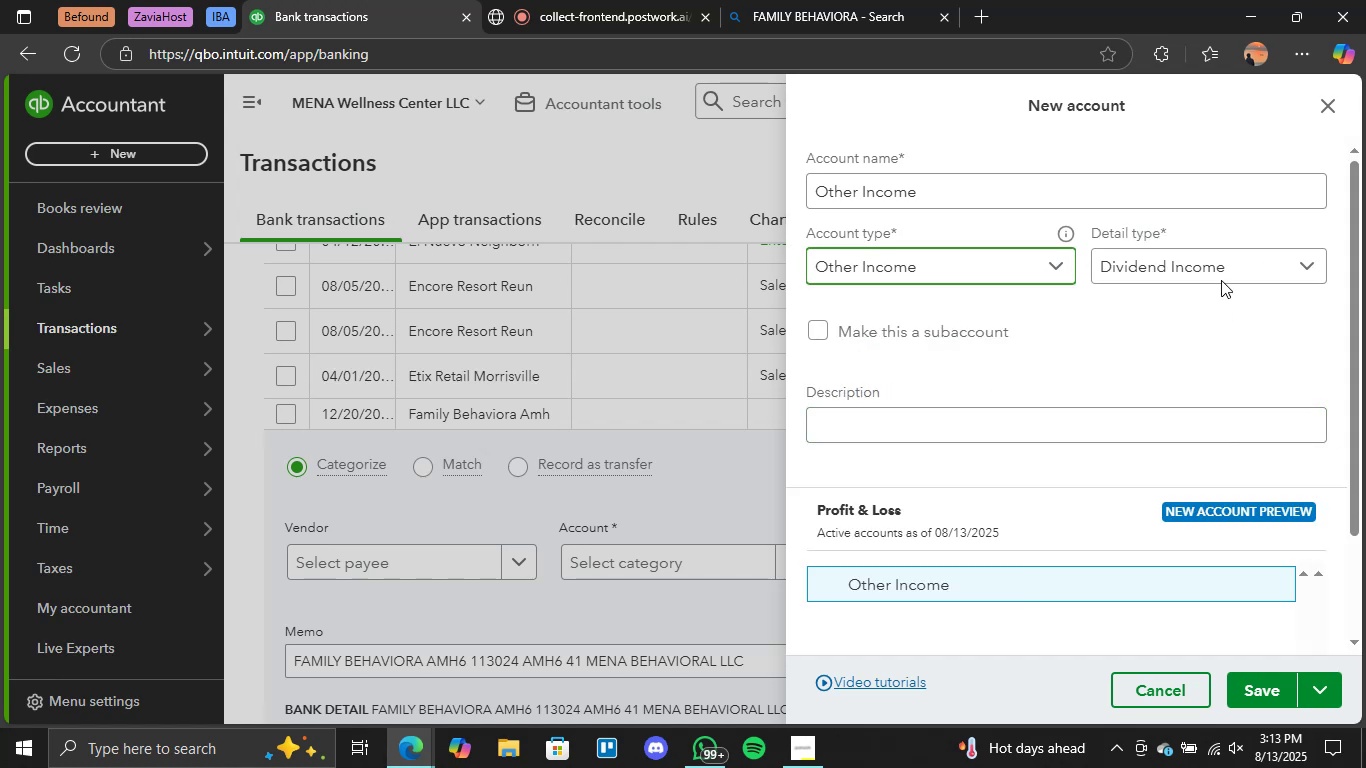 
left_click([1243, 274])
 